 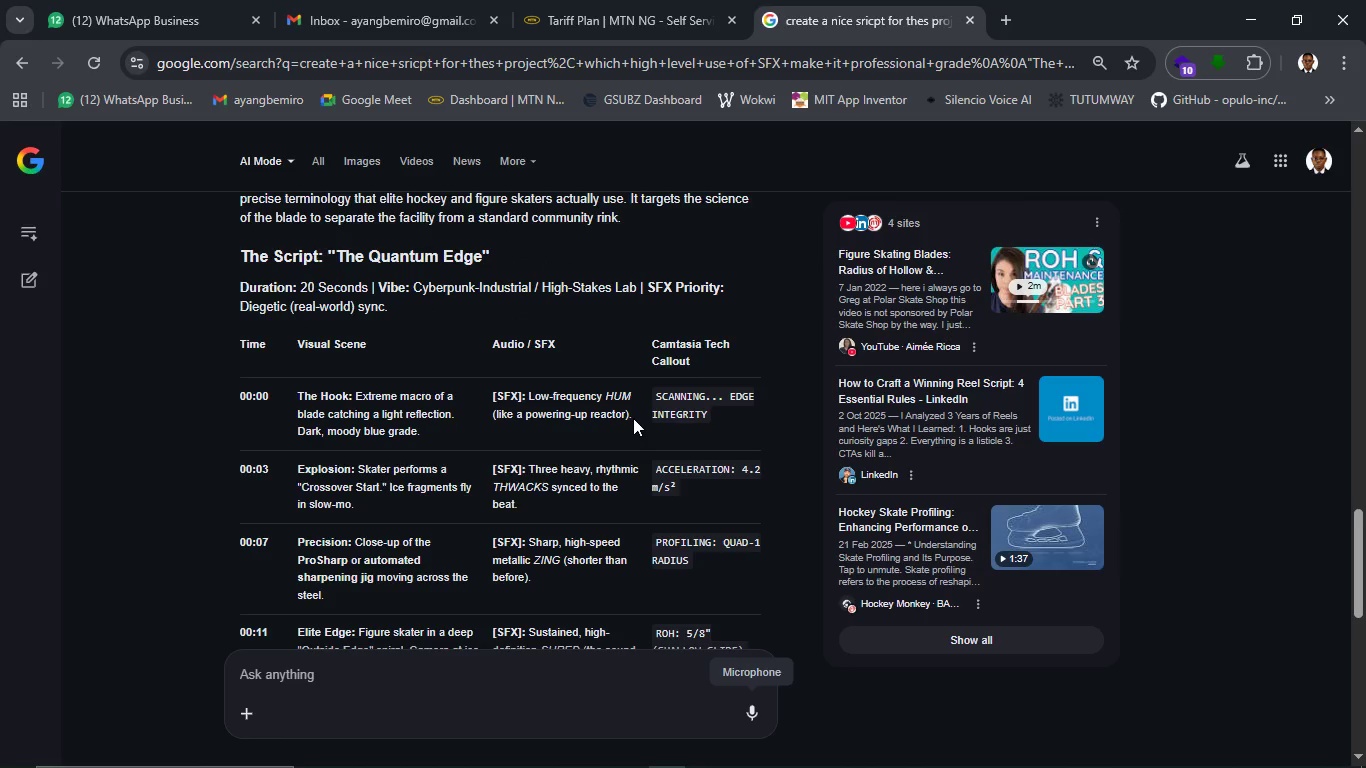 
scroll: coordinate [633, 418], scroll_direction: down, amount: 1.0
 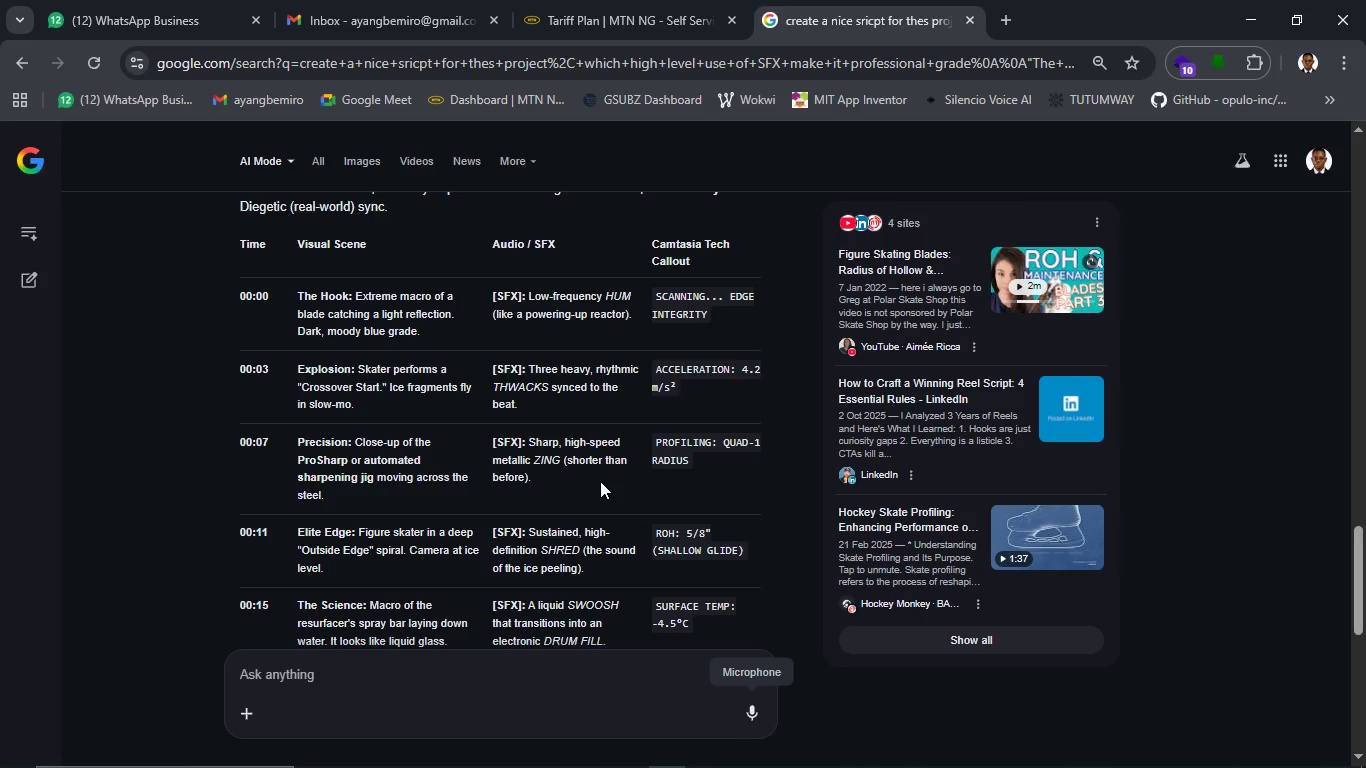 
wait(12.49)
 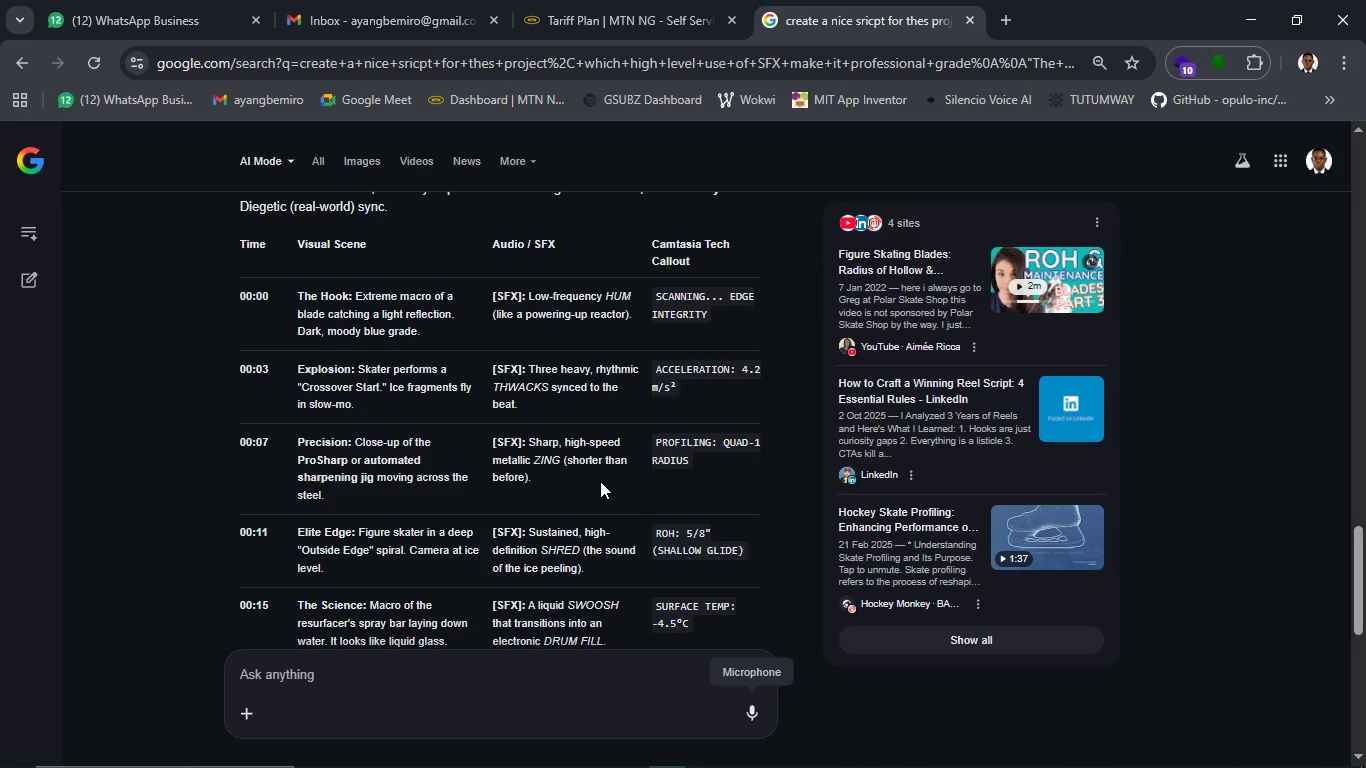 
scroll: coordinate [607, 477], scroll_direction: down, amount: 1.0
 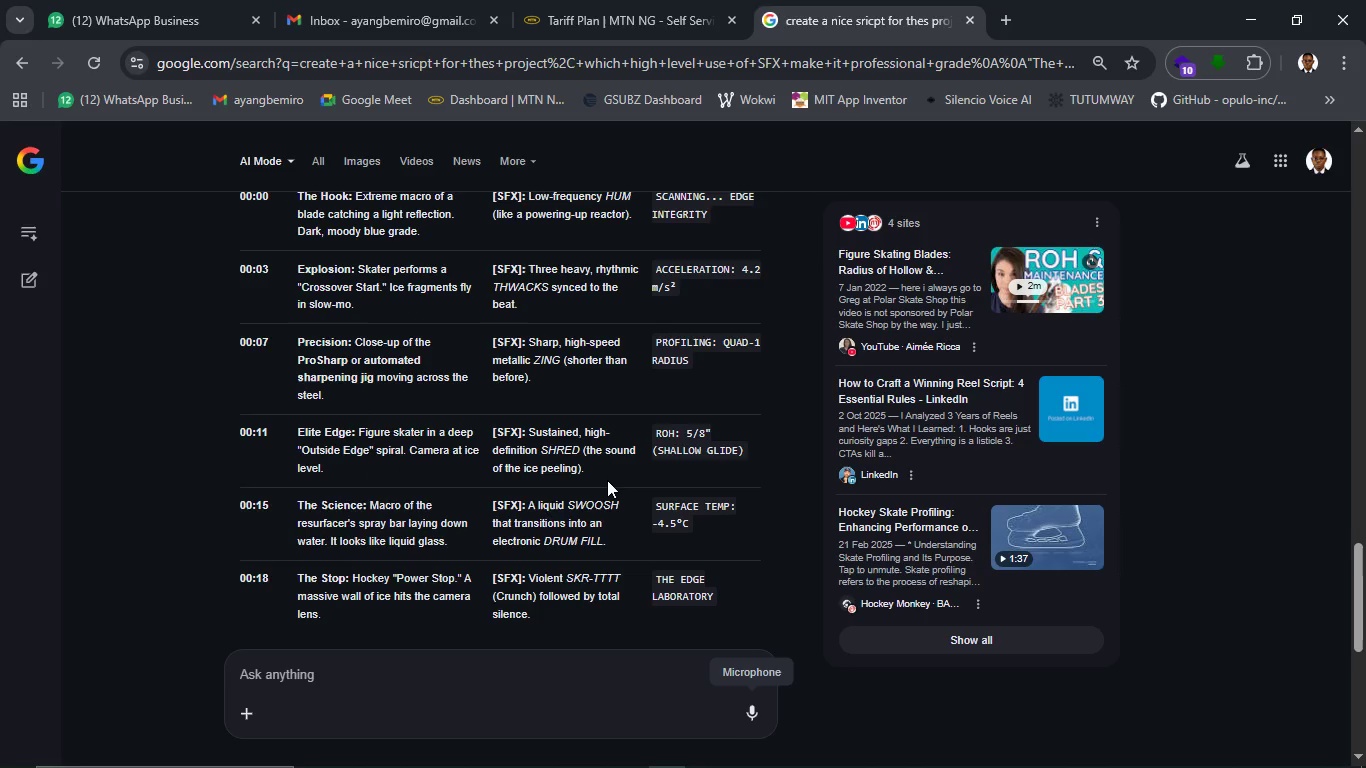 
wait(13.77)
 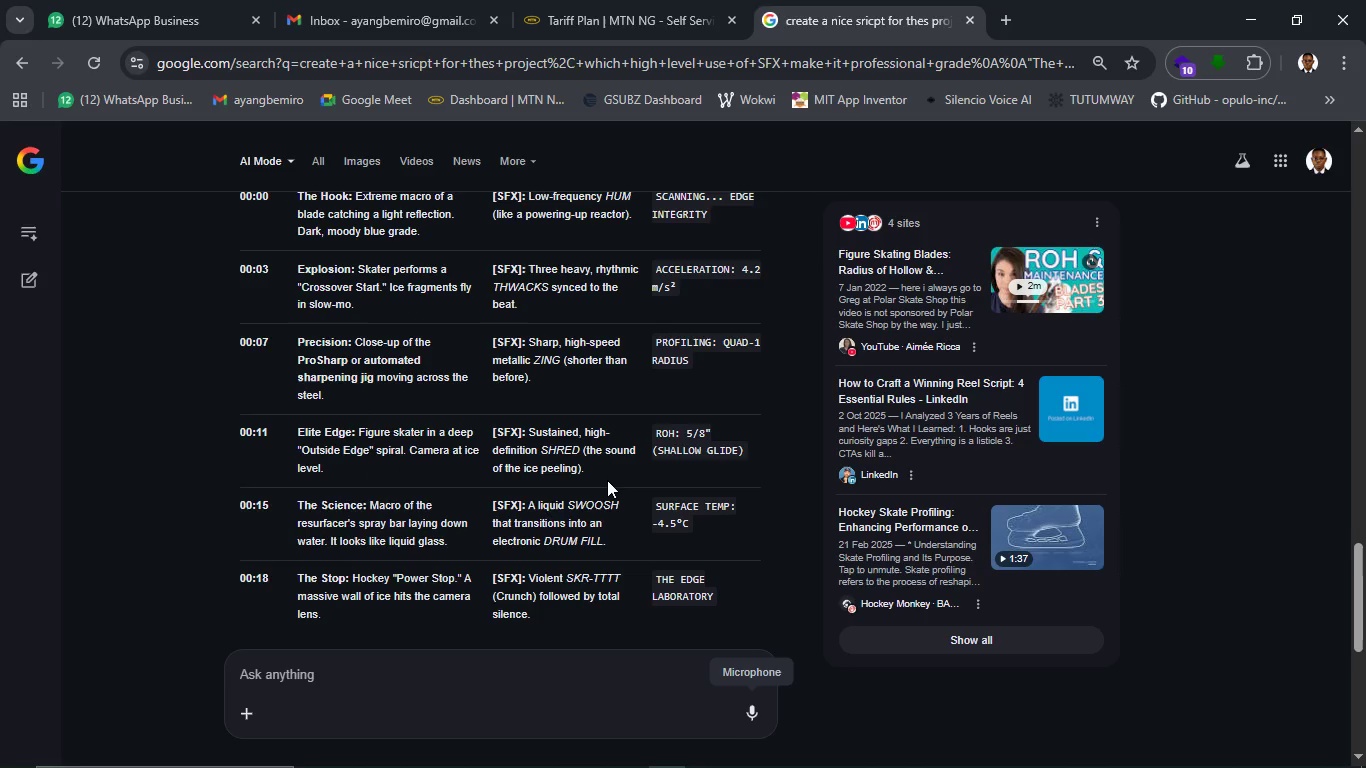 
scroll: coordinate [607, 488], scroll_direction: down, amount: 4.0
 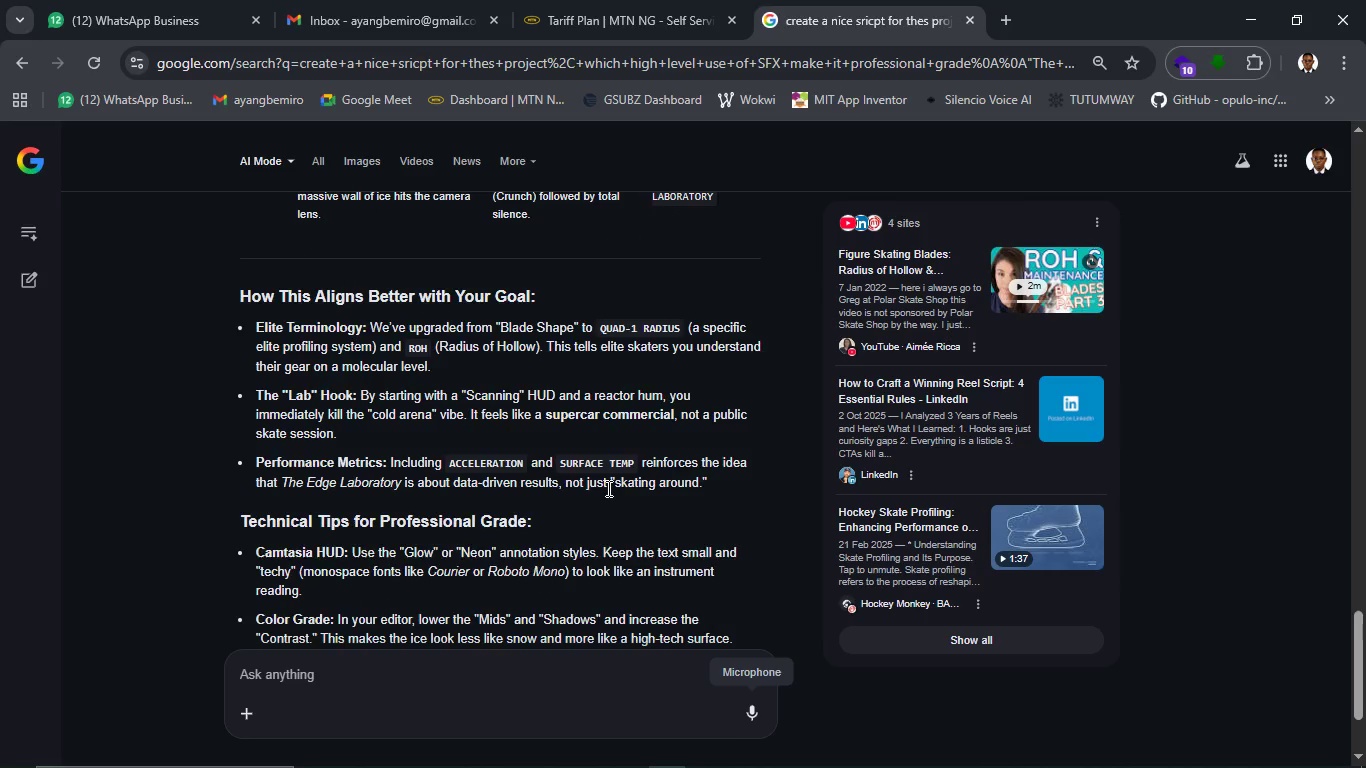 
scroll: coordinate [607, 488], scroll_direction: up, amount: 2.0
 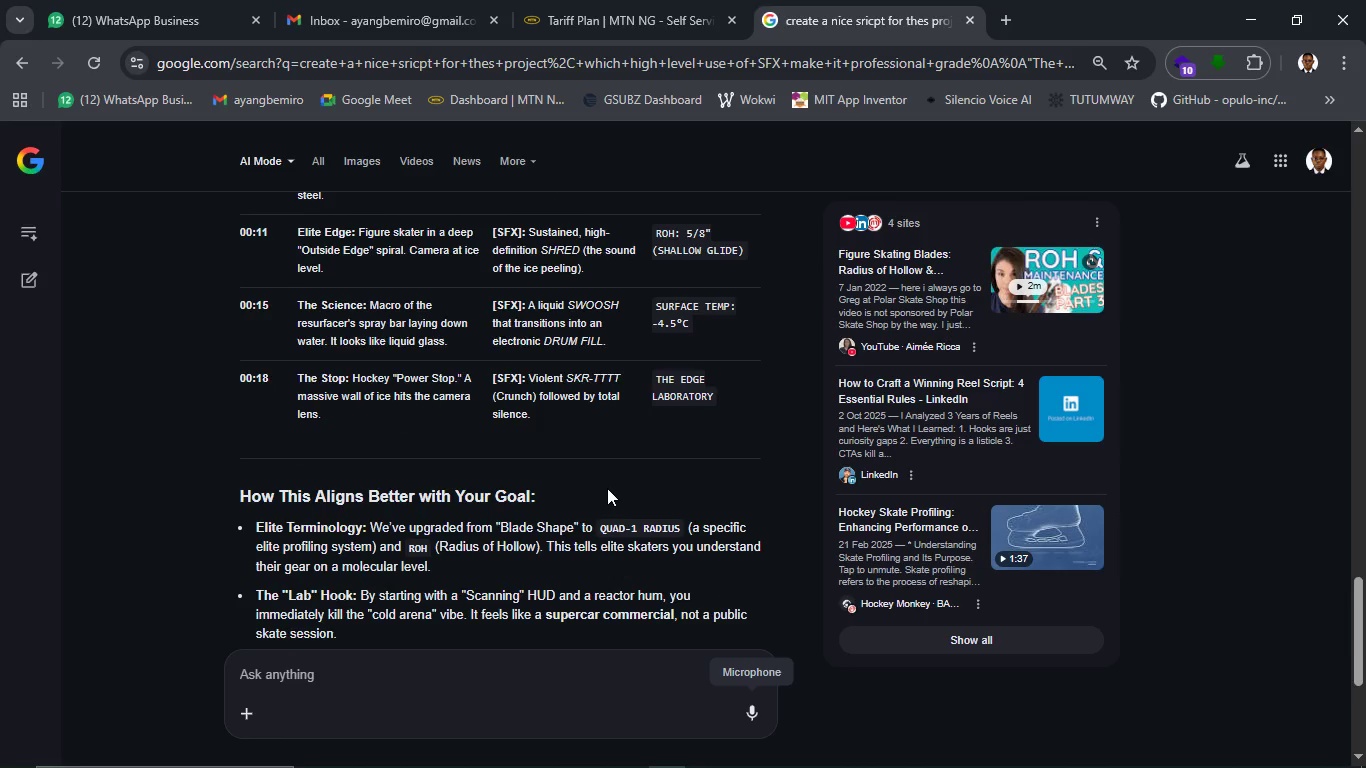 
scroll: coordinate [599, 507], scroll_direction: down, amount: 13.0
 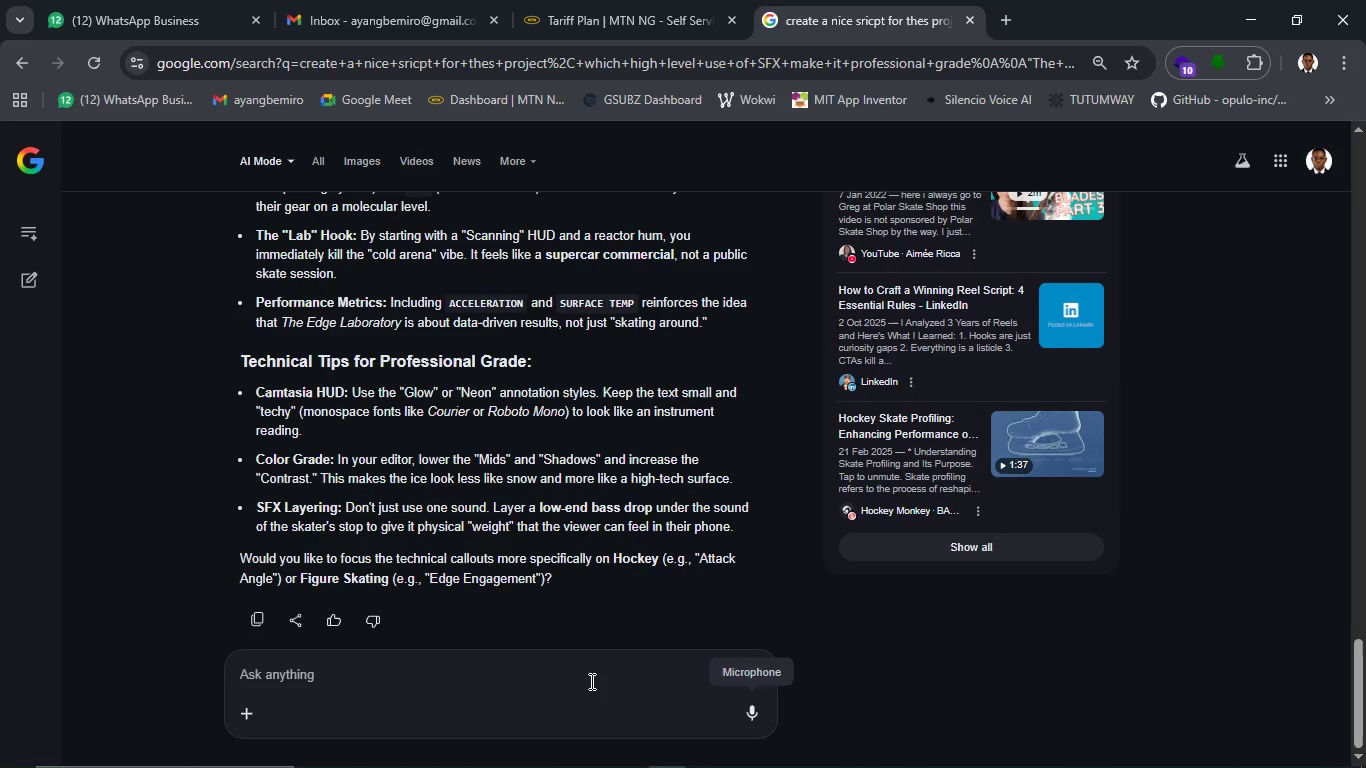 
left_click([590, 681])
 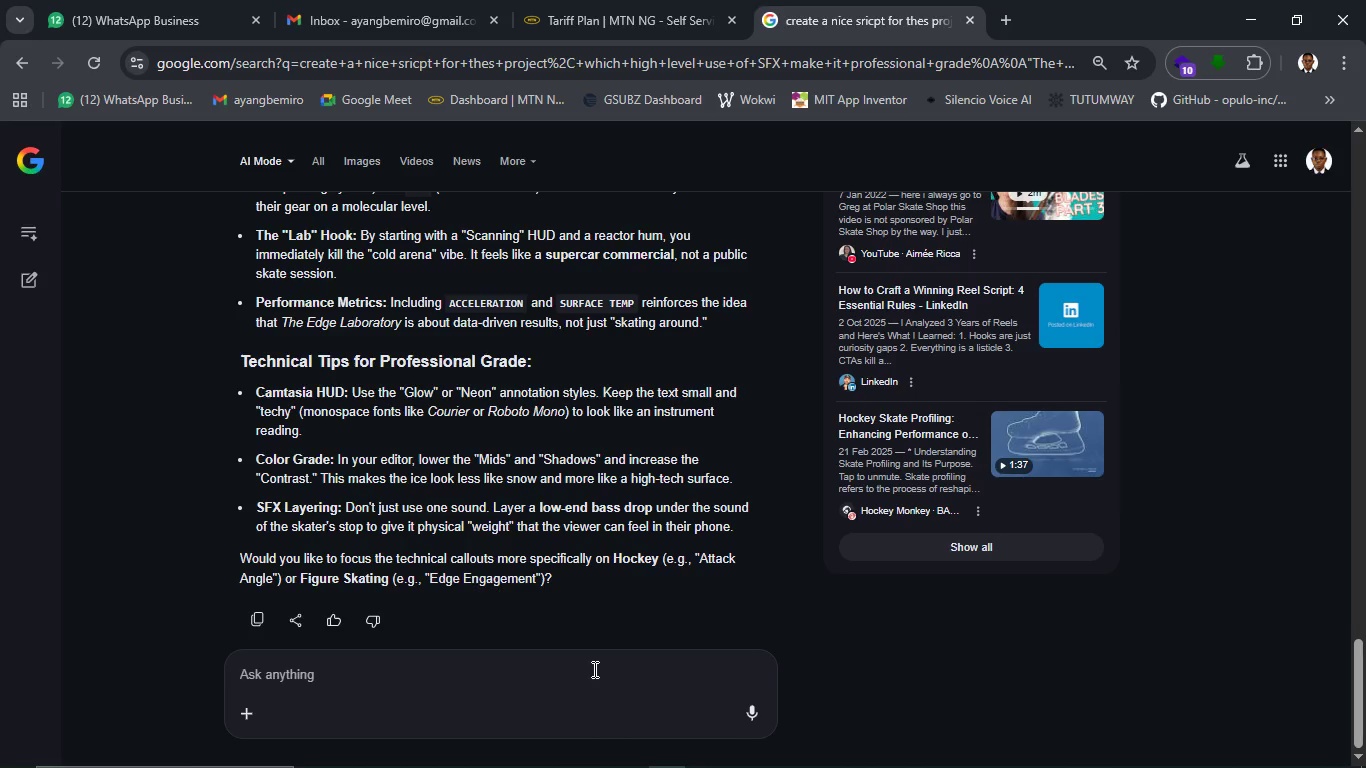 
type(th)
 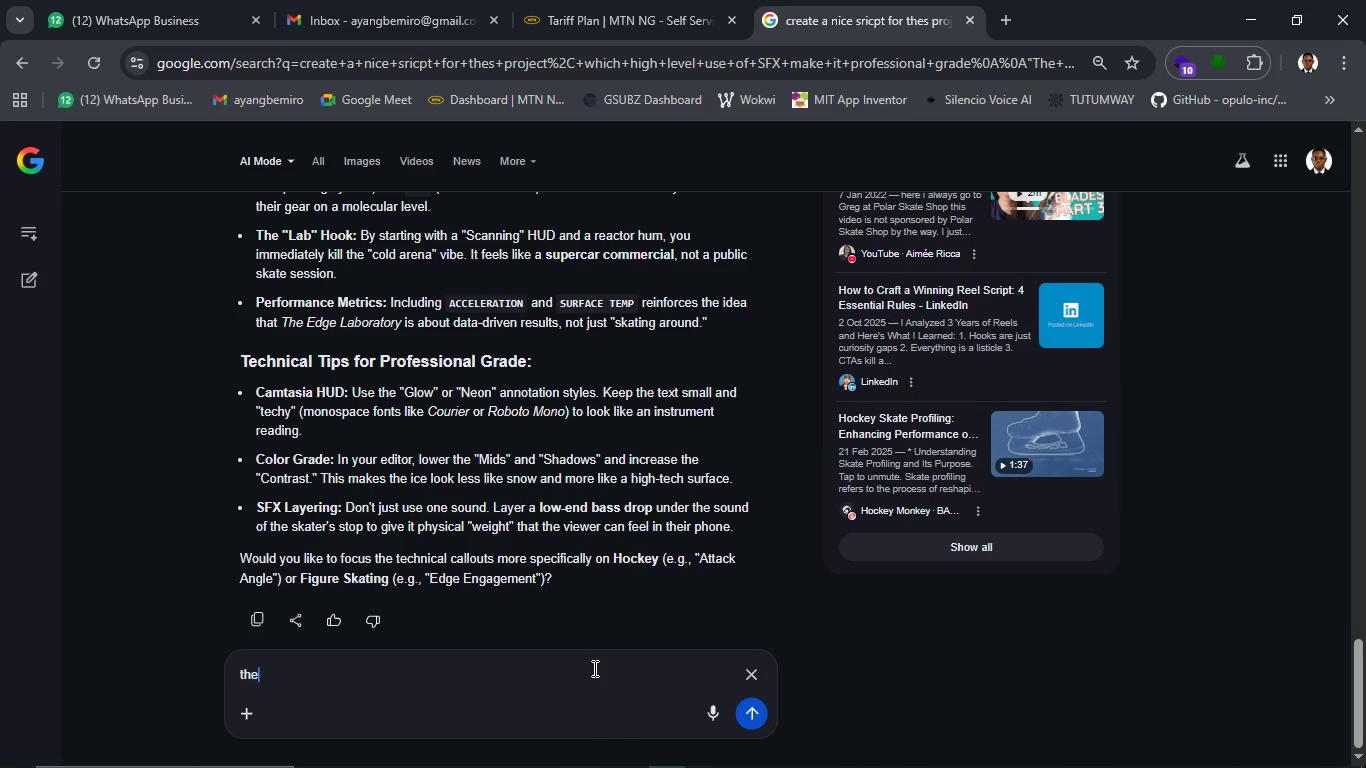 
type(e latest script you gace is not upe 3)
key(Backspace)
type(25sec but i love it, make it up to 25sec)
 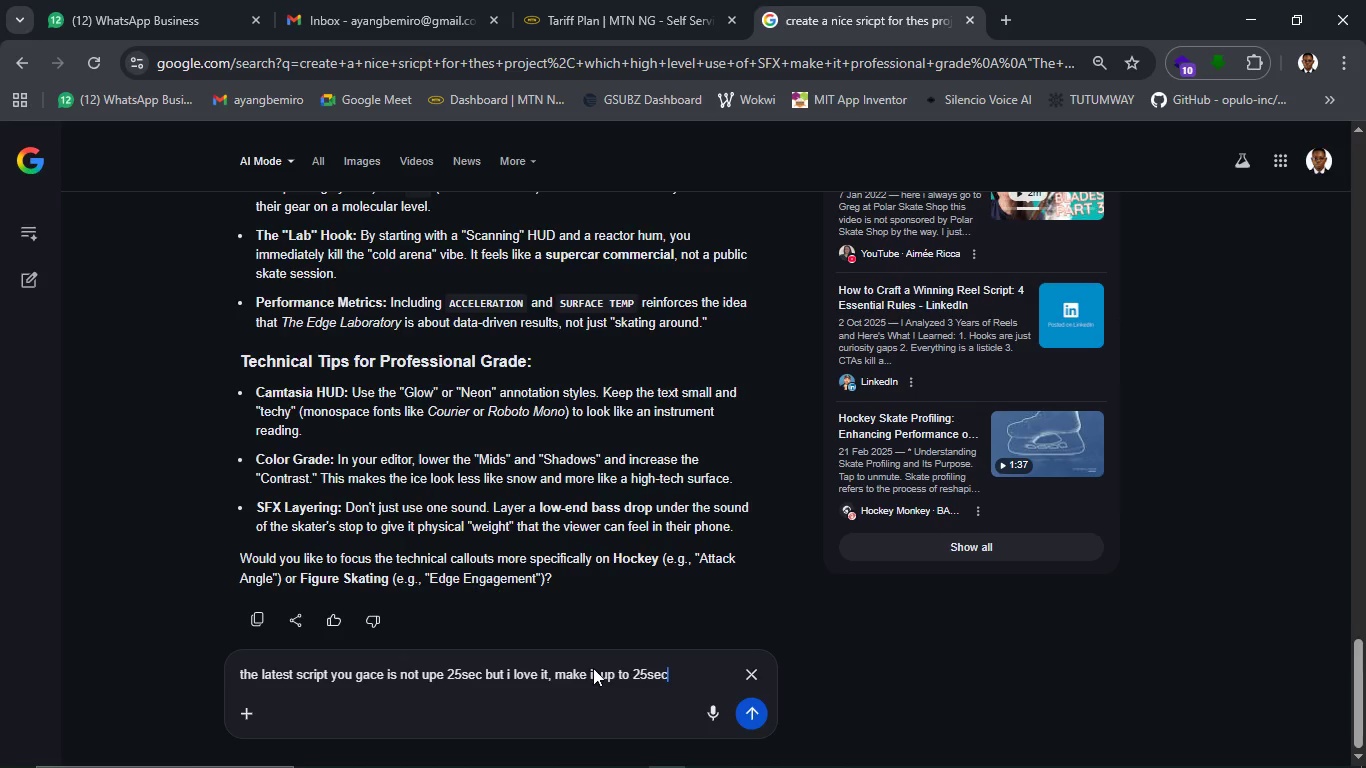 
key(Enter)
 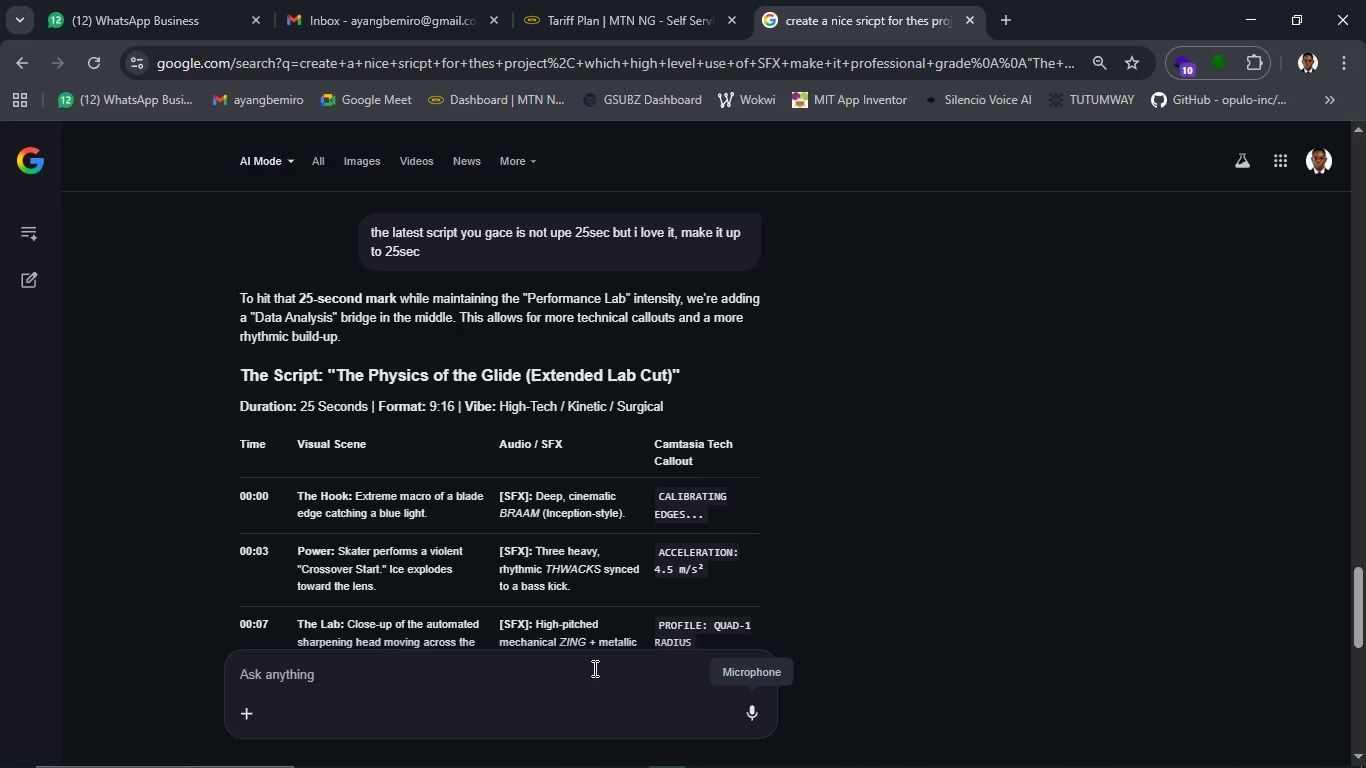 
wait(20.02)
 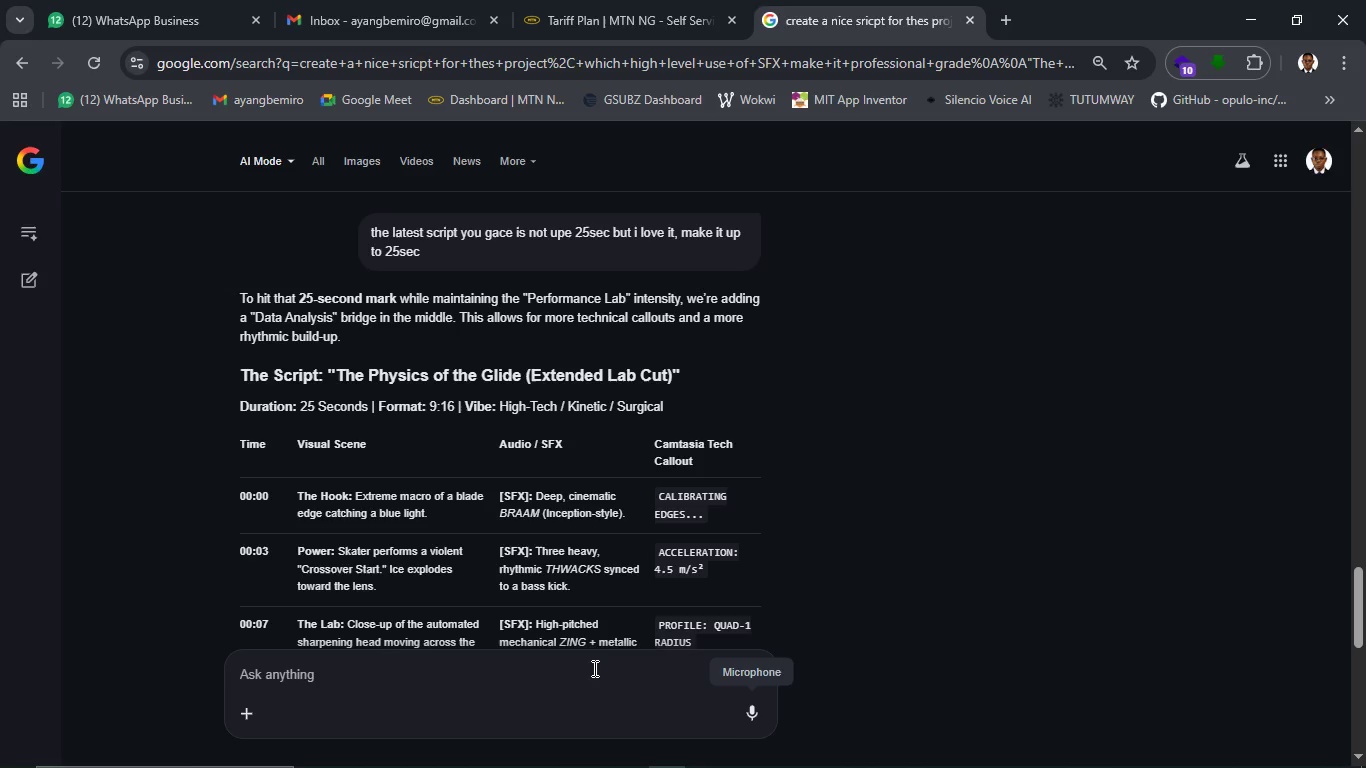 
scroll: coordinate [360, 530], scroll_direction: down, amount: 1.0
 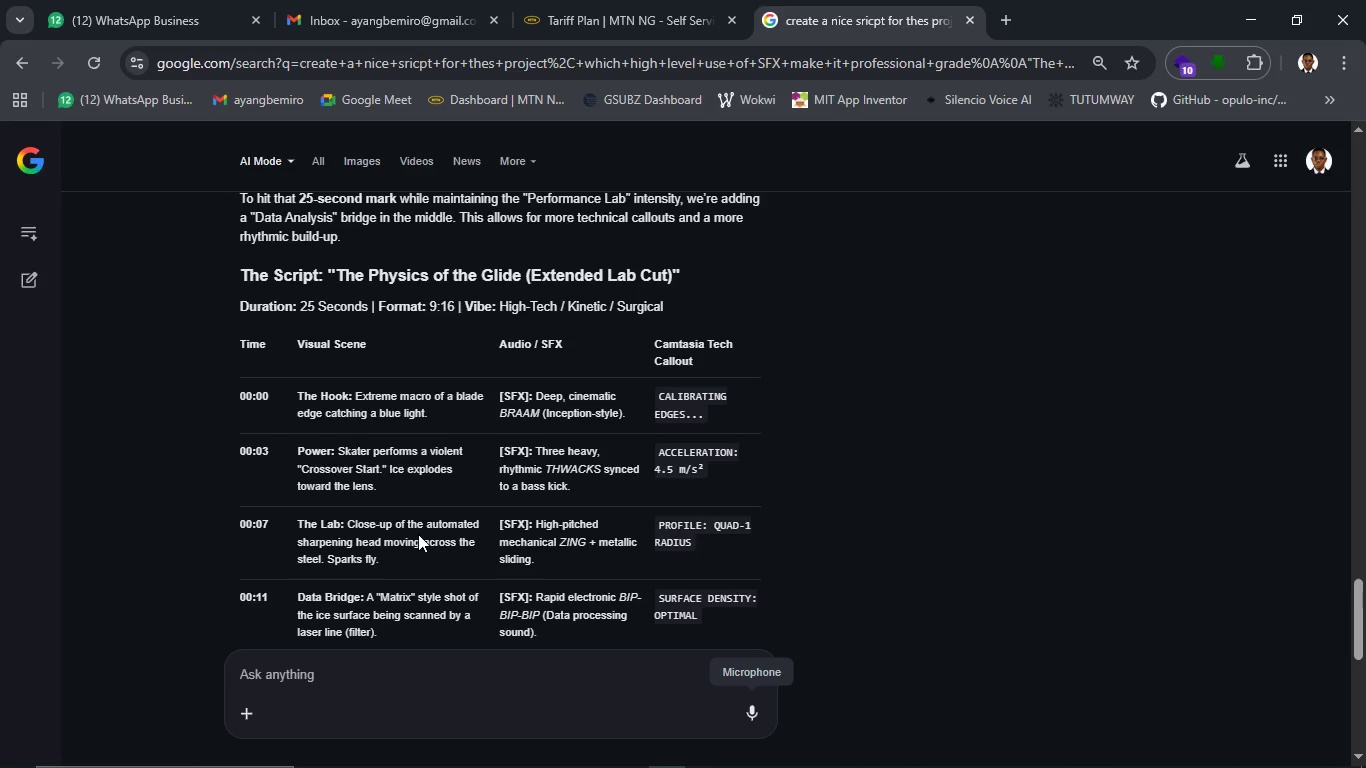 
wait(24.62)
 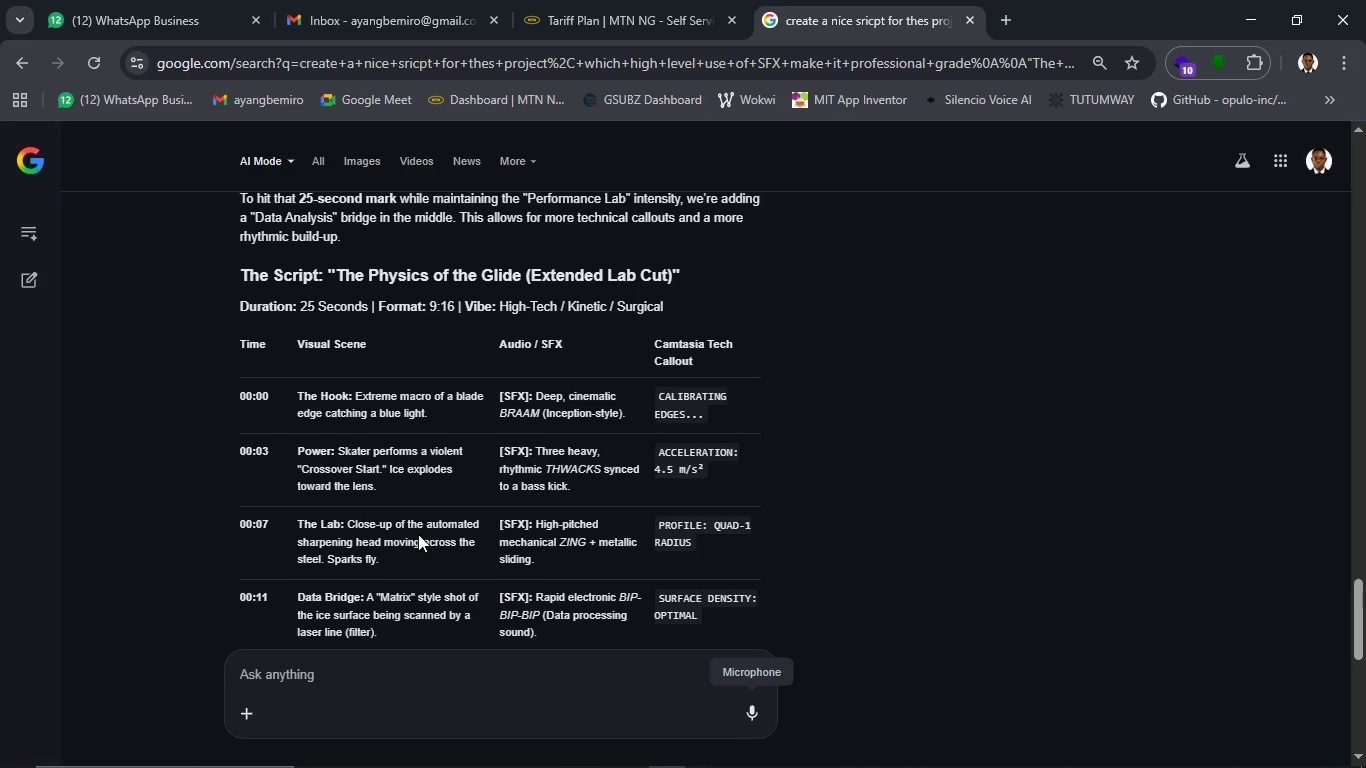 
scroll: coordinate [418, 534], scroll_direction: down, amount: 1.0
 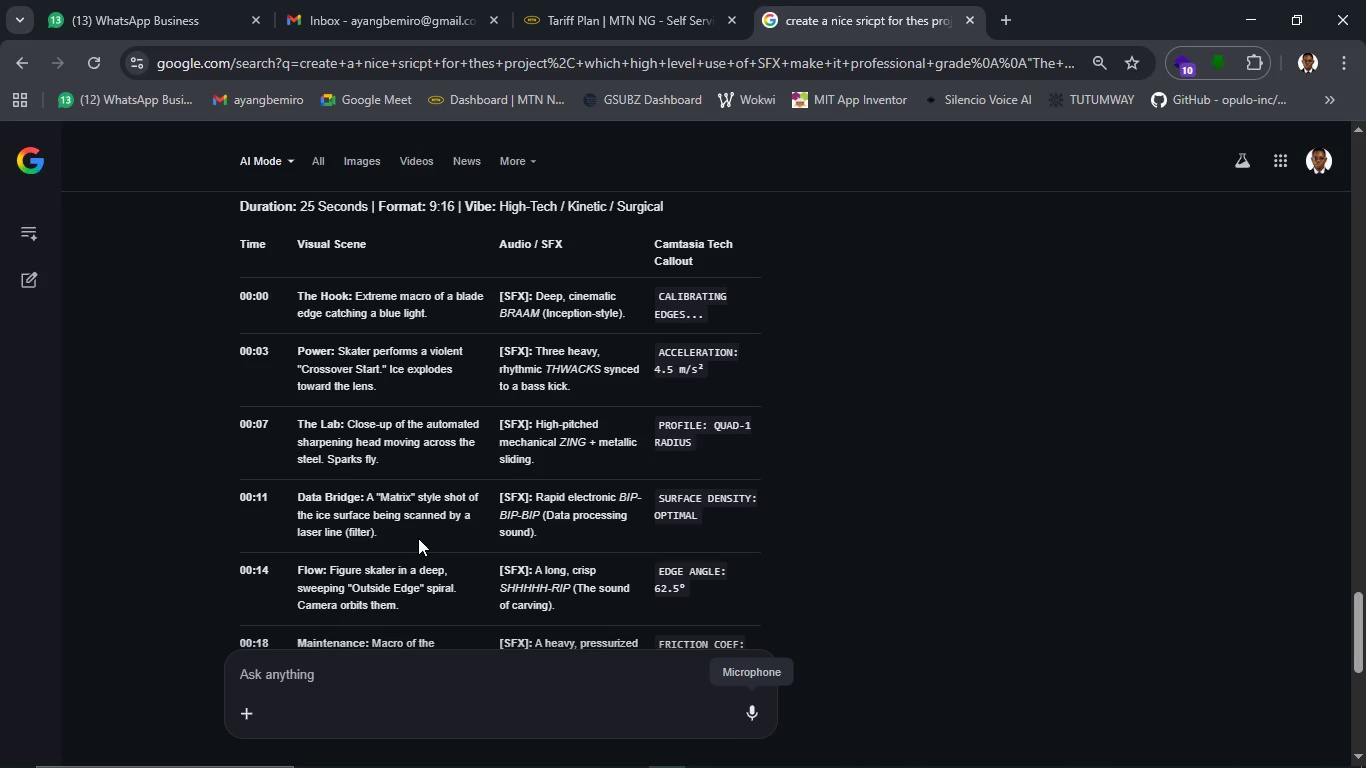 
wait(26.05)
 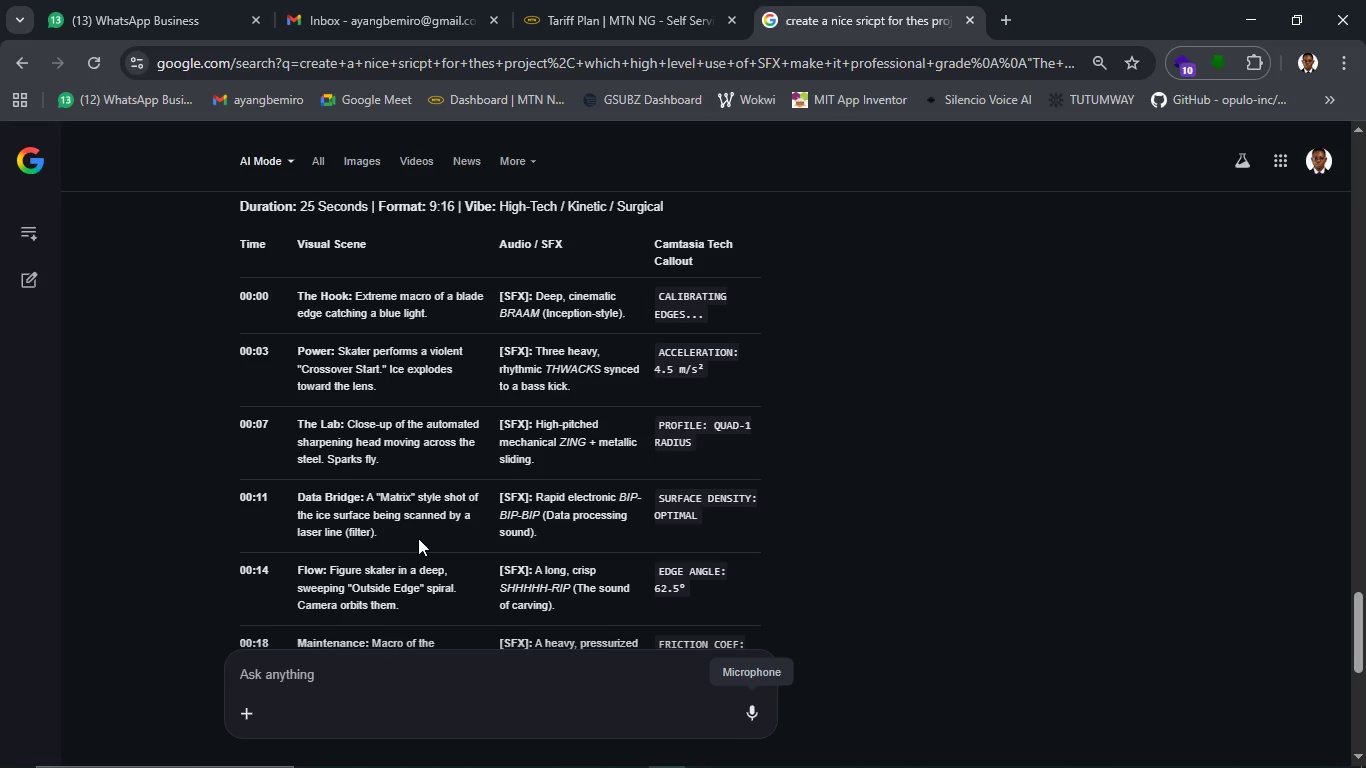 
scroll: coordinate [417, 524], scroll_direction: down, amount: 1.0
 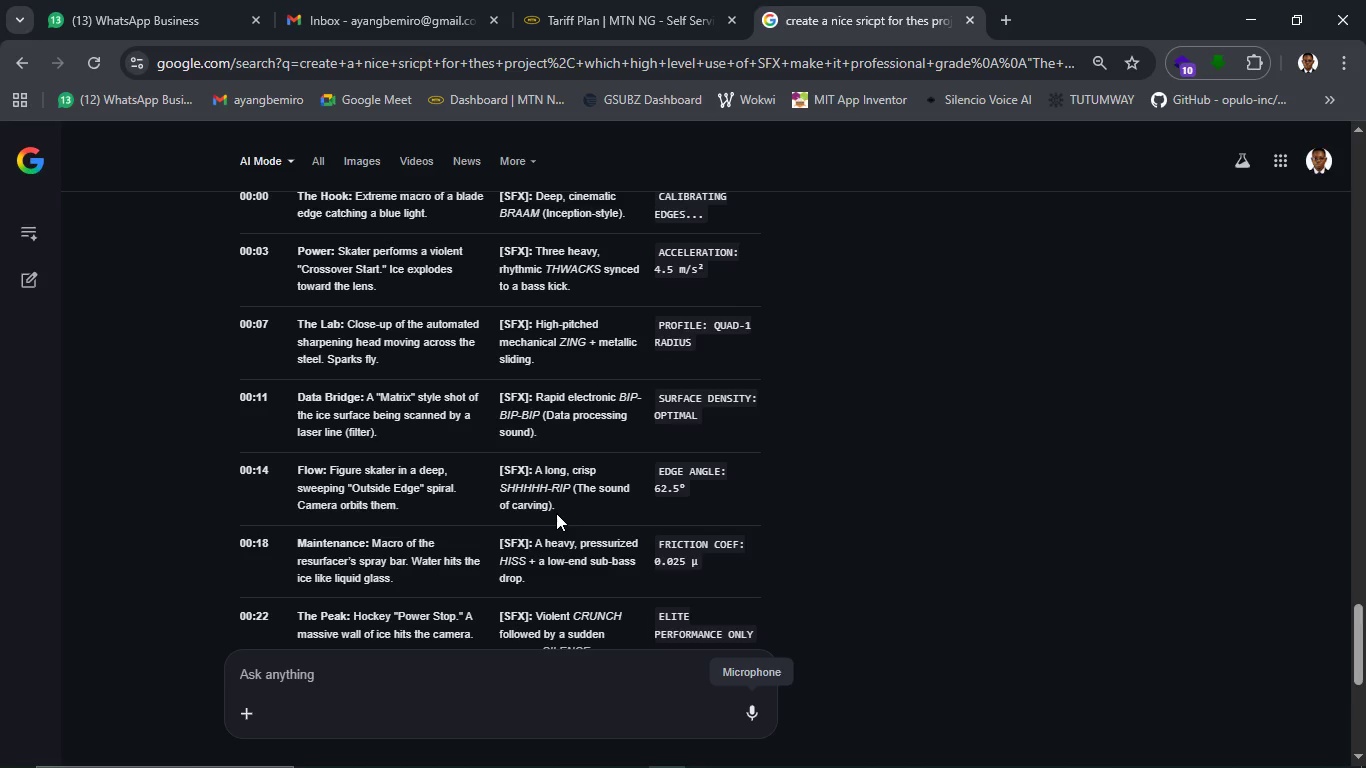 
wait(24.93)
 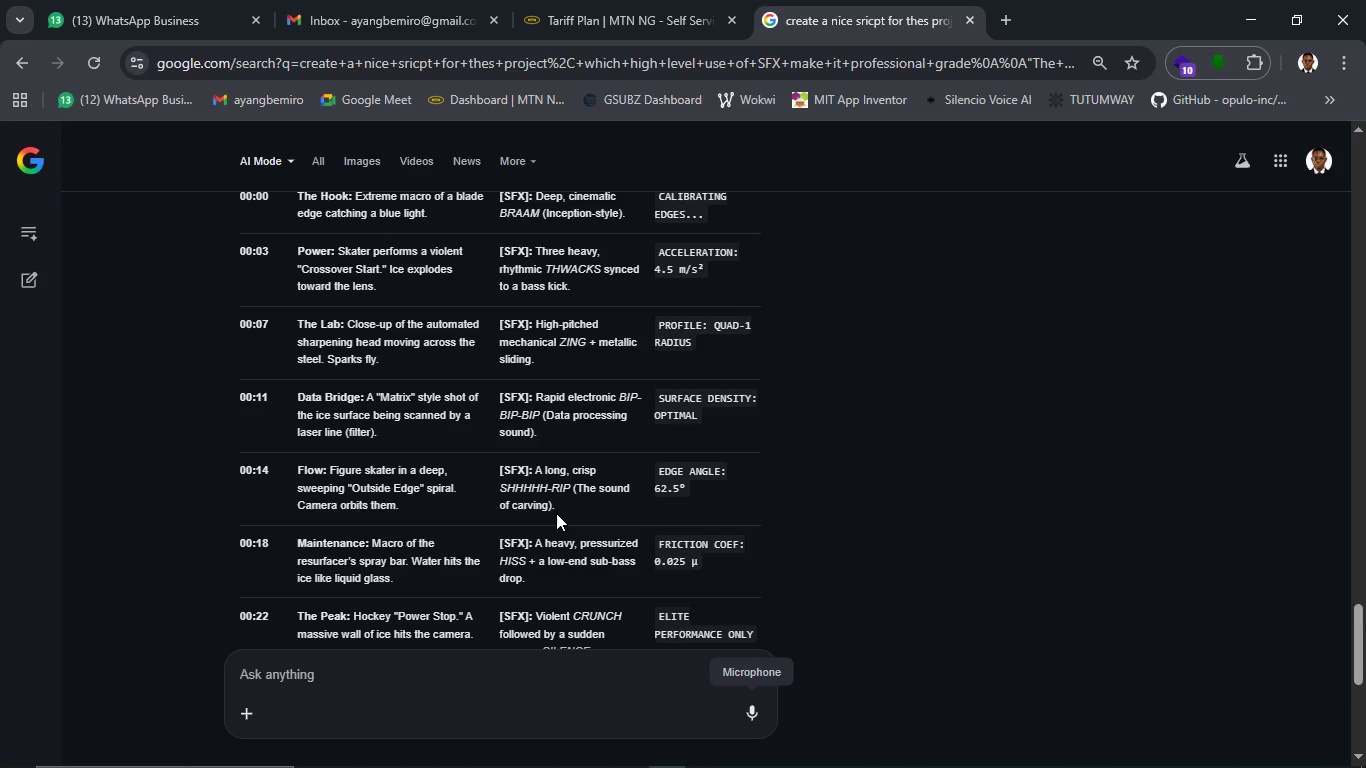 
scroll: coordinate [555, 521], scroll_direction: down, amount: 1.0
 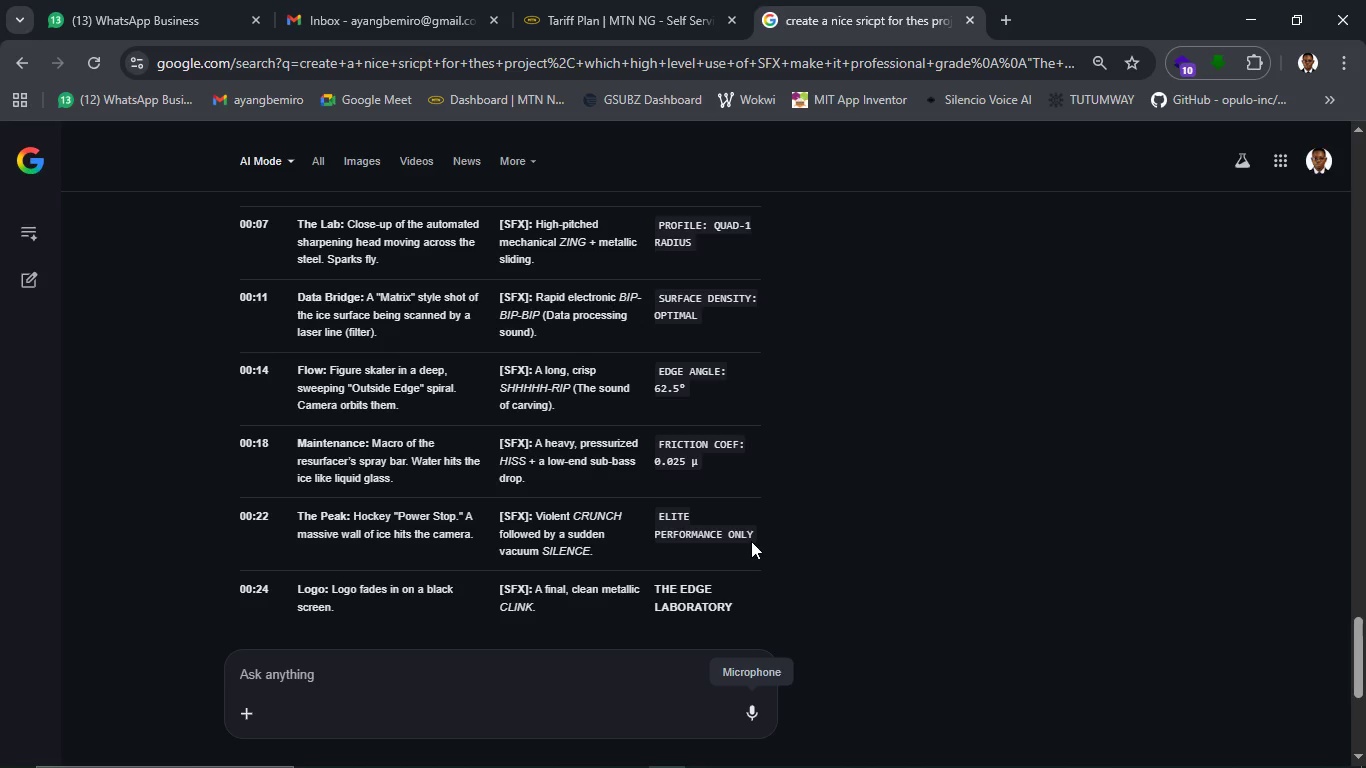 
wait(20.72)
 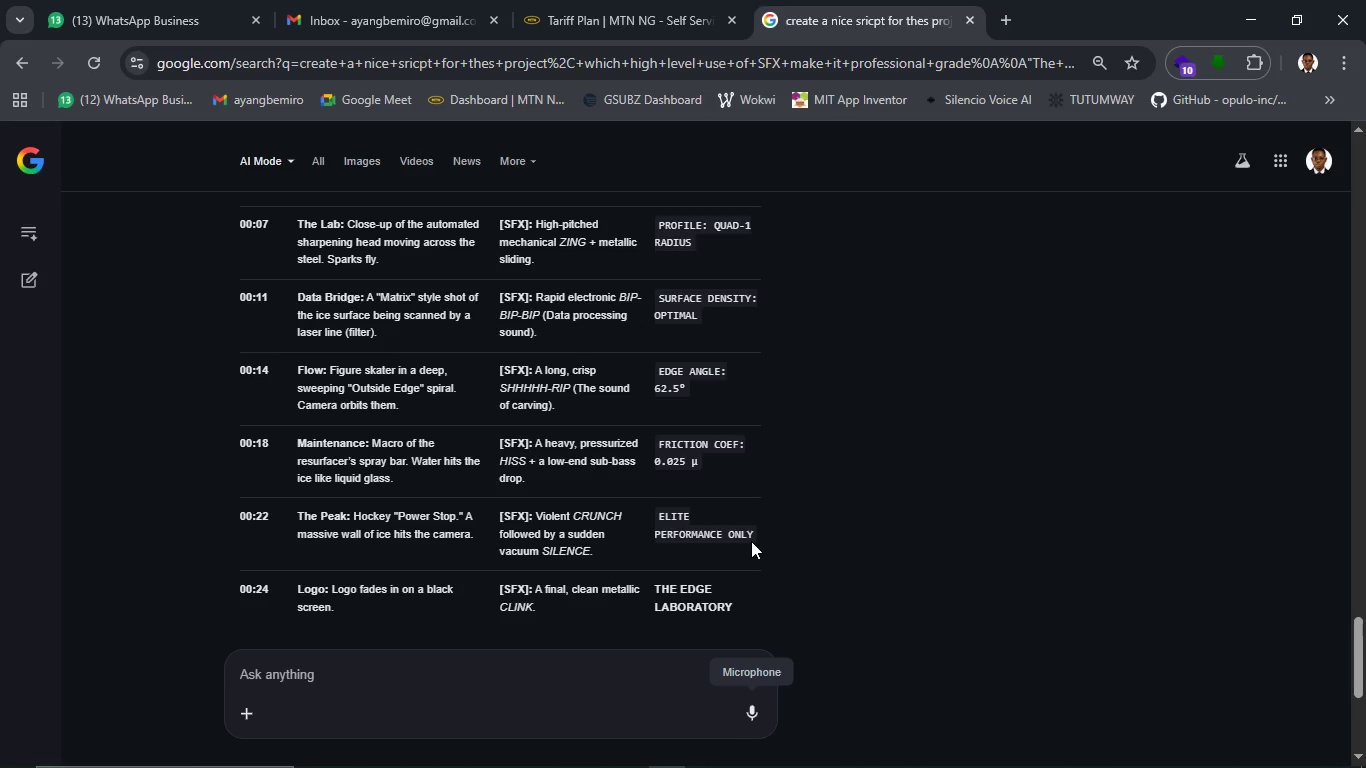 
scroll: coordinate [802, 574], scroll_direction: down, amount: 1.0
 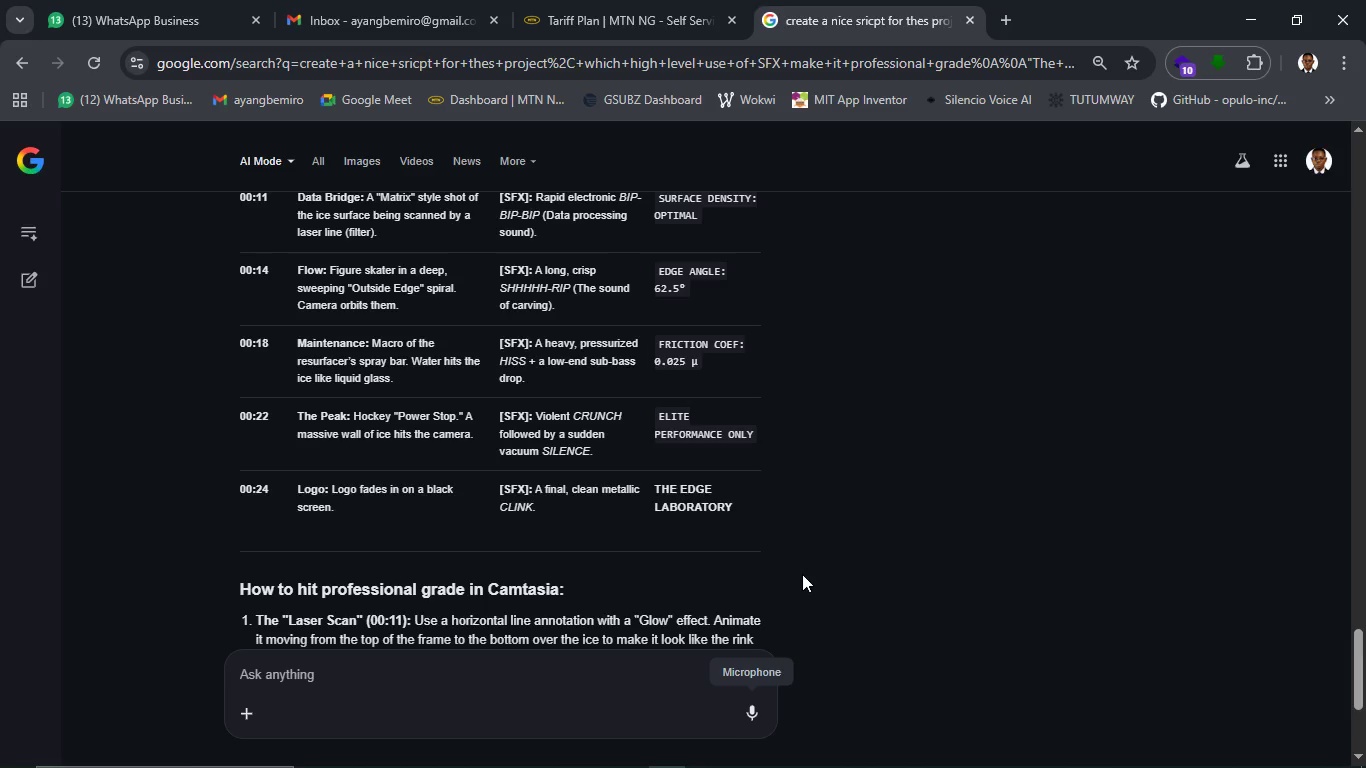 
wait(5.36)
 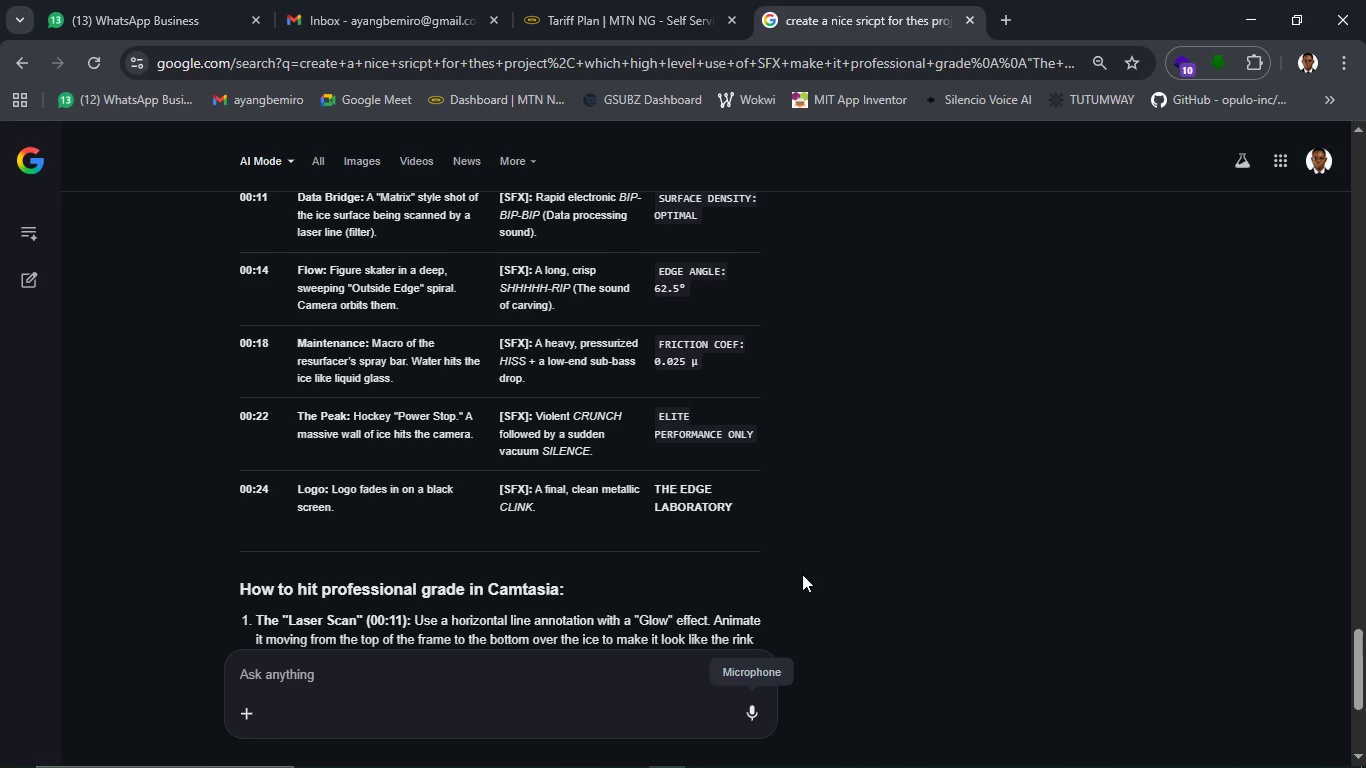 
scroll: coordinate [802, 574], scroll_direction: down, amount: 1.0
 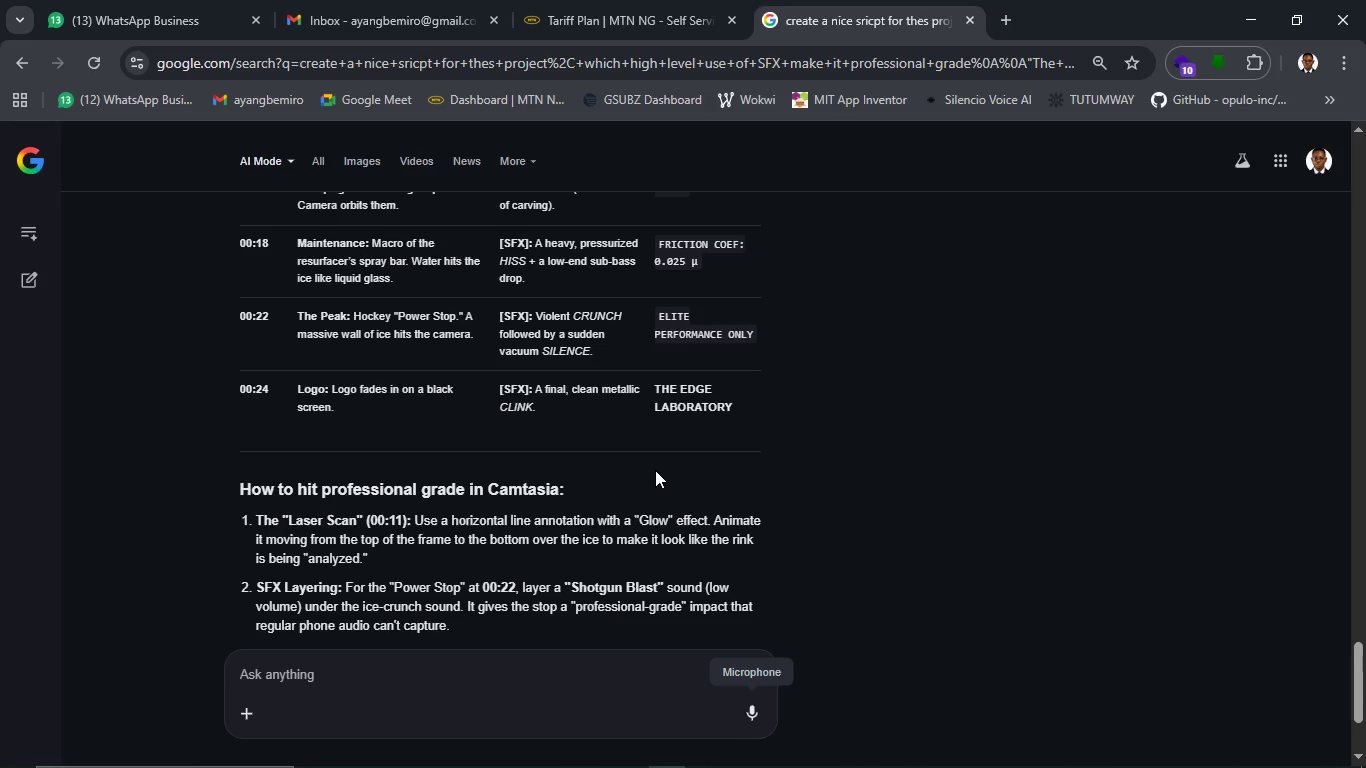 
wait(20.42)
 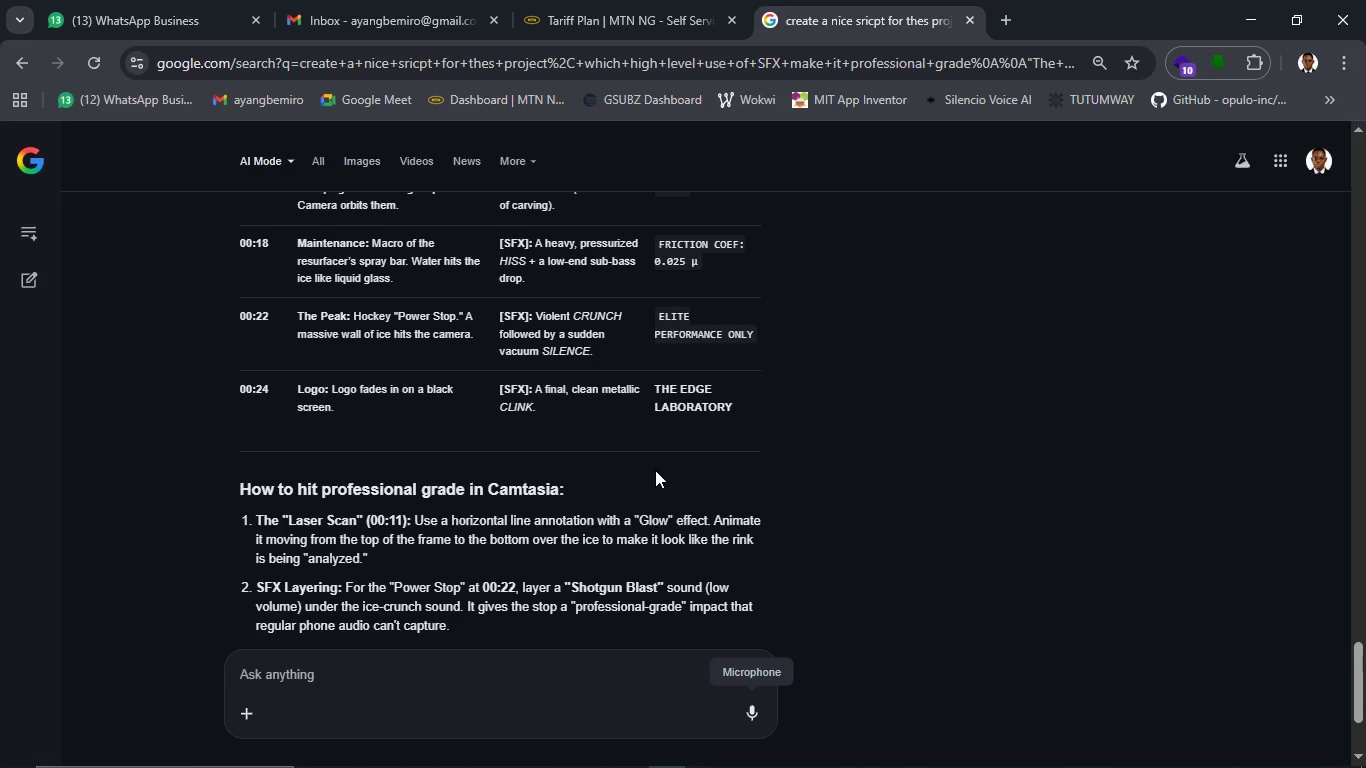 
scroll: coordinate [655, 473], scroll_direction: down, amount: 1.0
 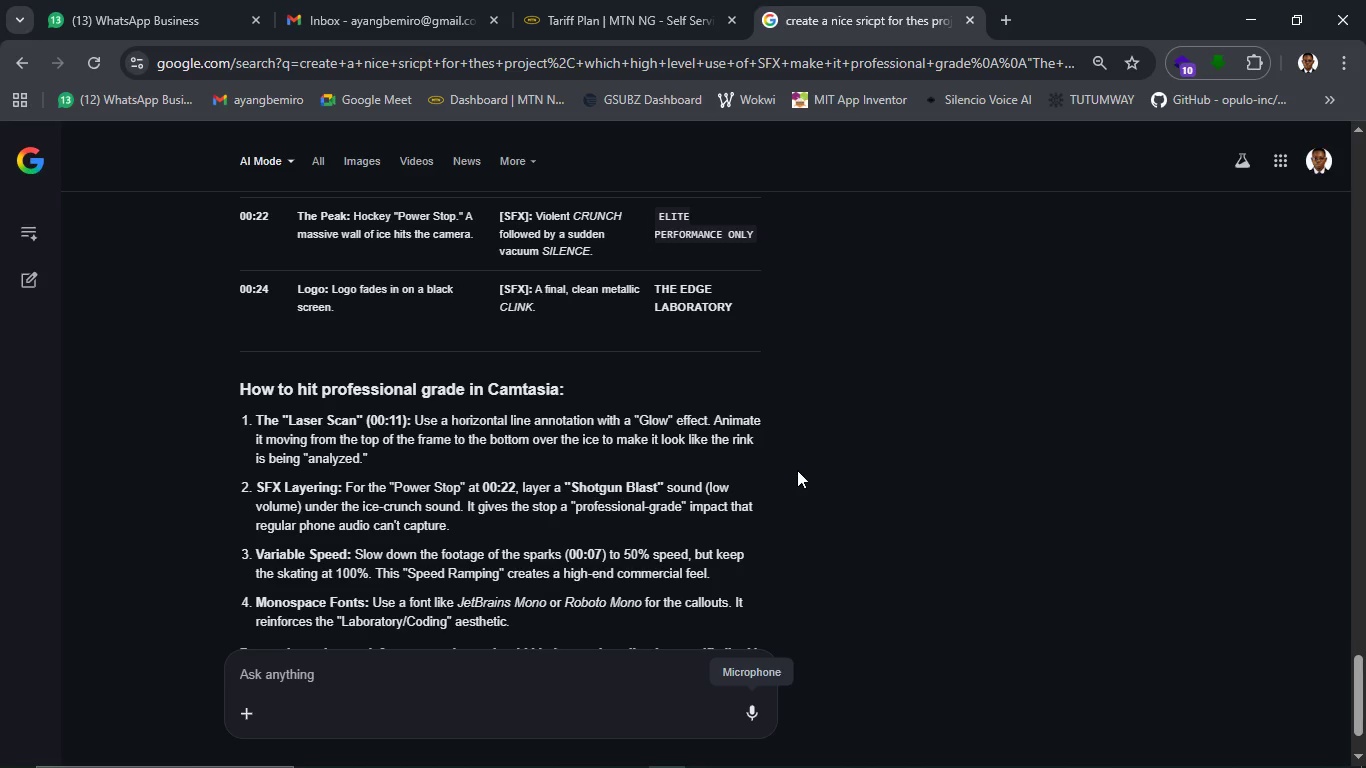 
wait(21.91)
 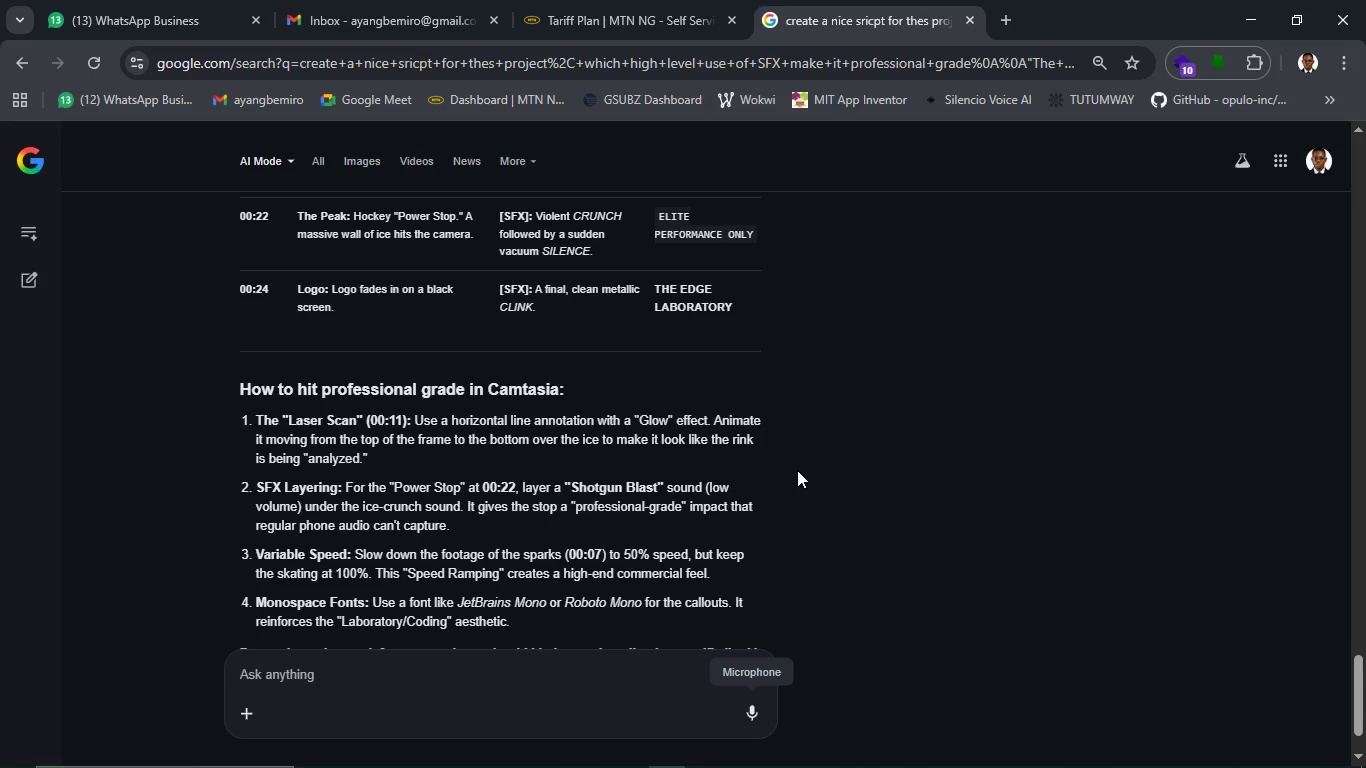 
scroll: coordinate [796, 479], scroll_direction: down, amount: 1.0
 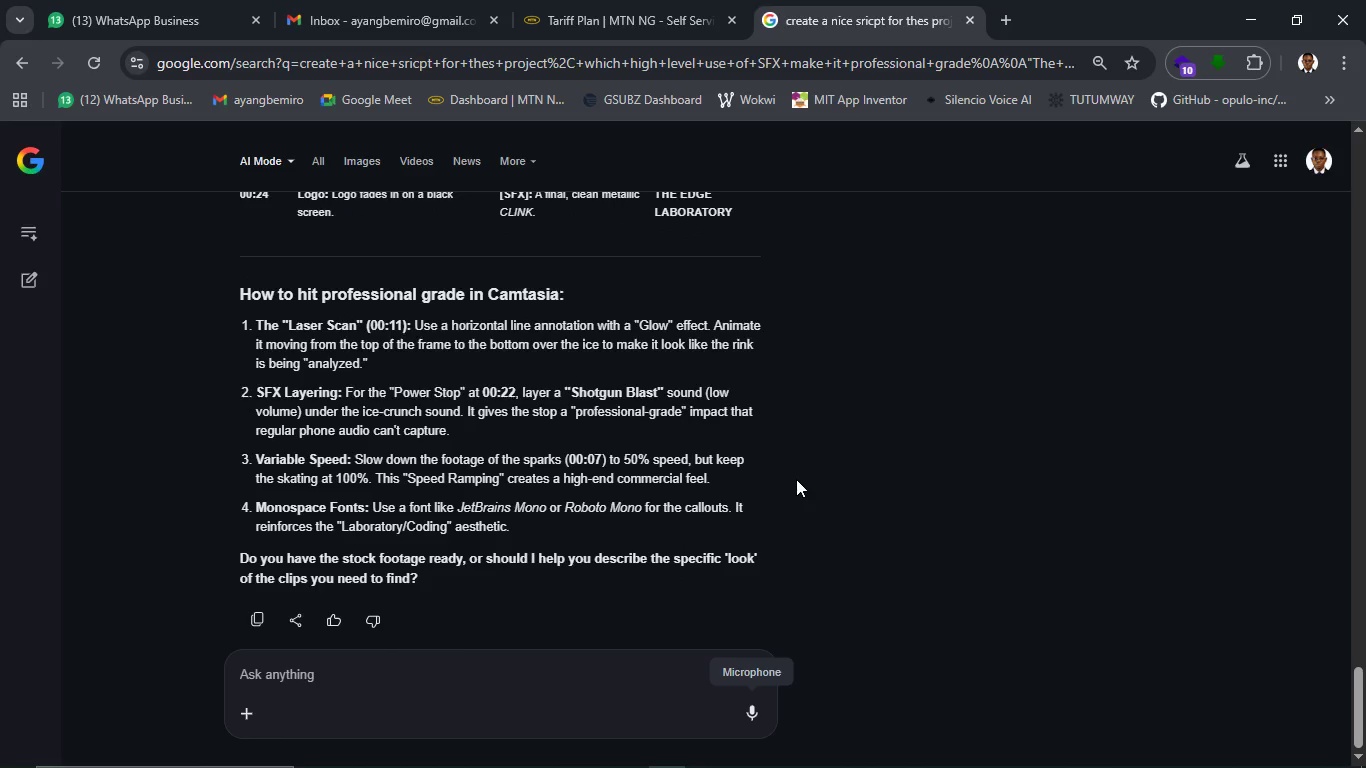 
wait(7.56)
 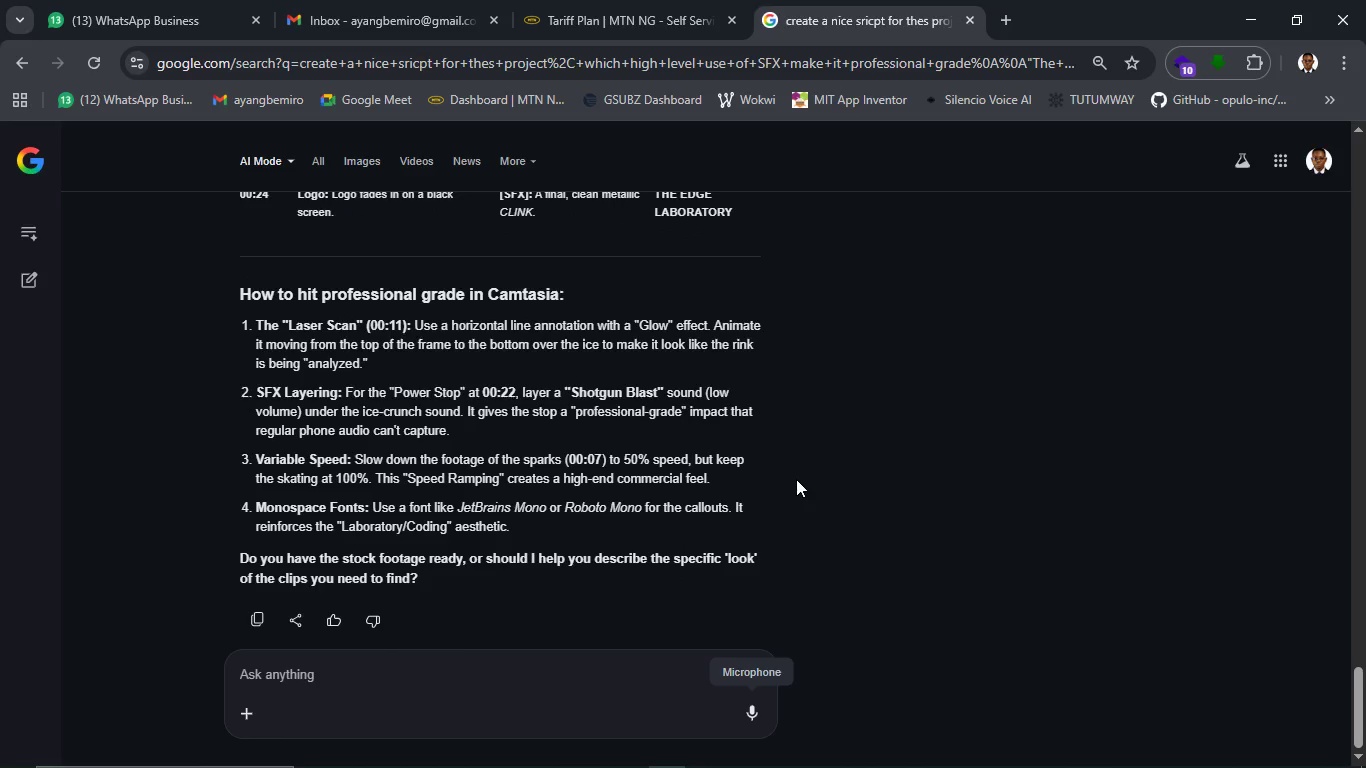 
scroll: coordinate [796, 479], scroll_direction: up, amount: 1.0
 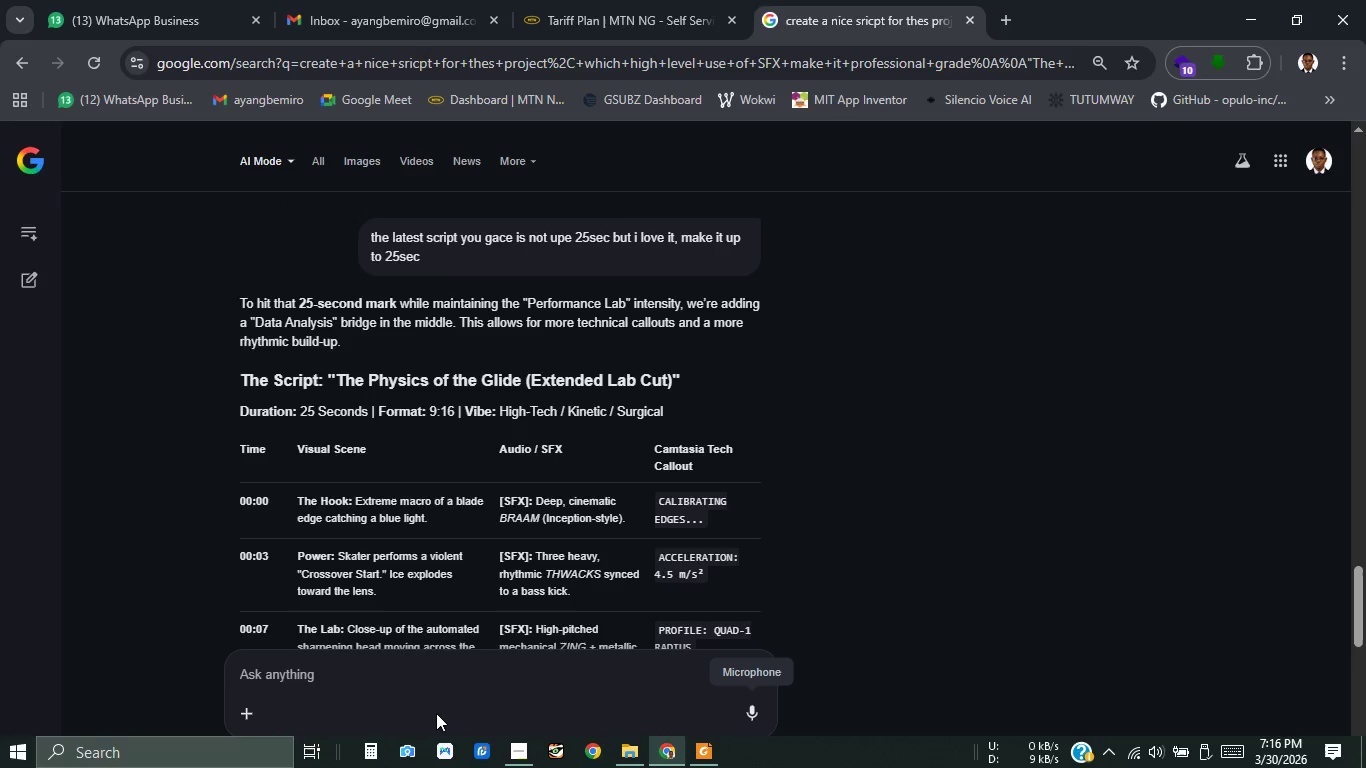 
wait(5.86)
 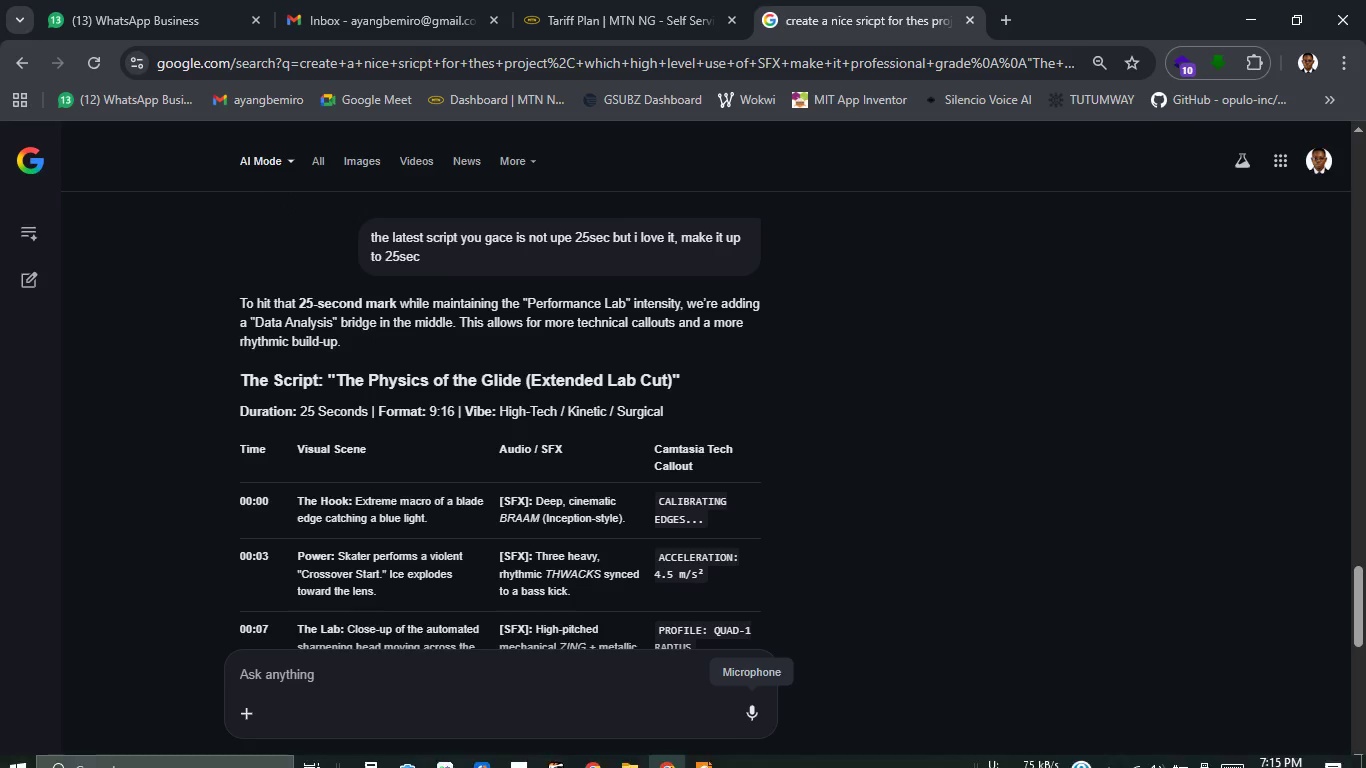 
left_click([612, 751])
 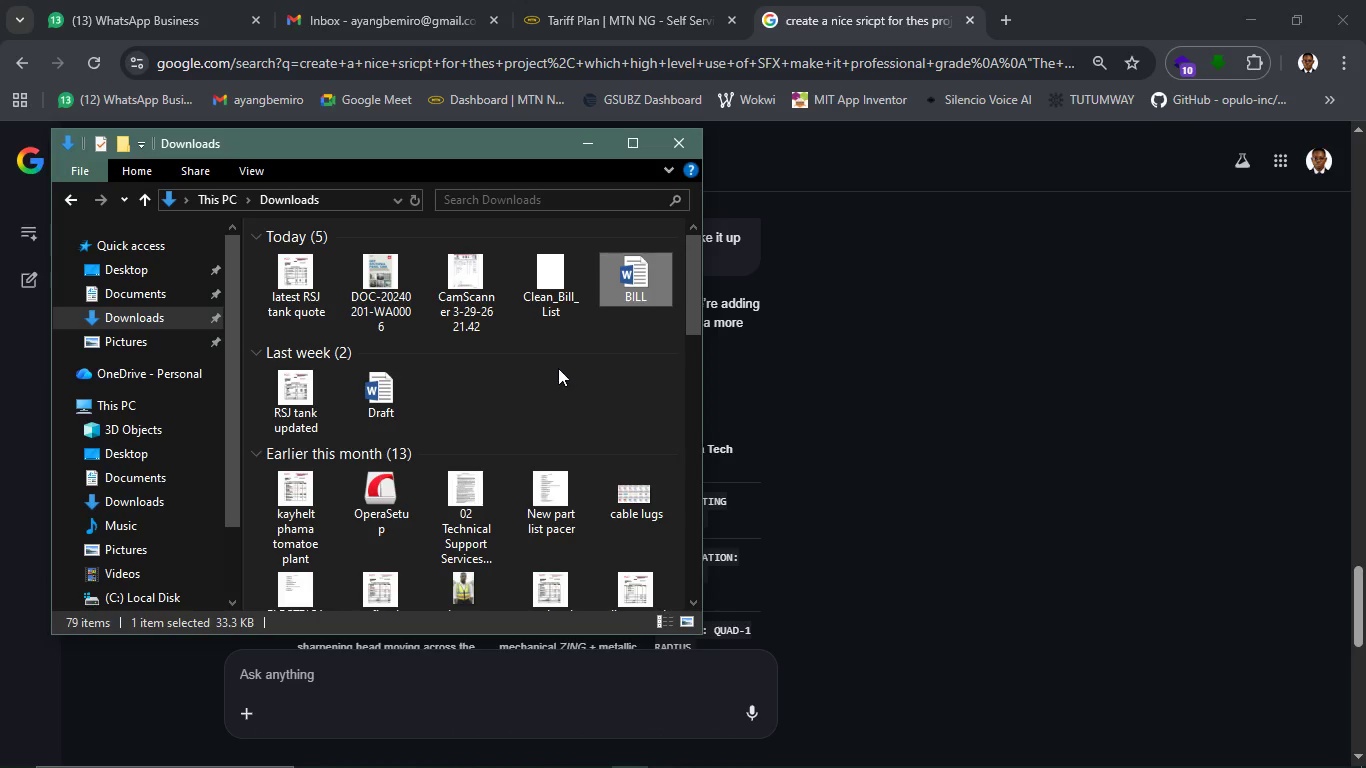 
left_click([524, 389])
 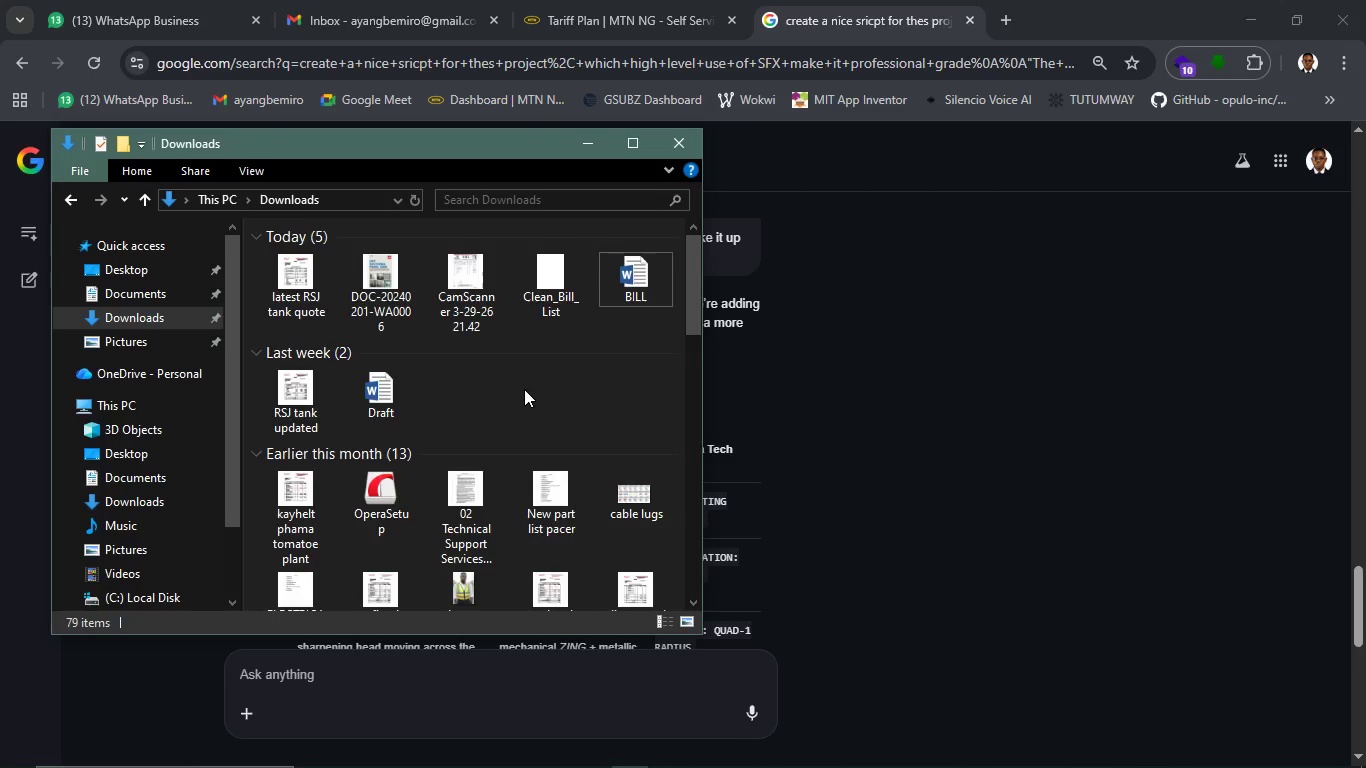 
scroll: coordinate [524, 393], scroll_direction: up, amount: 10.0
 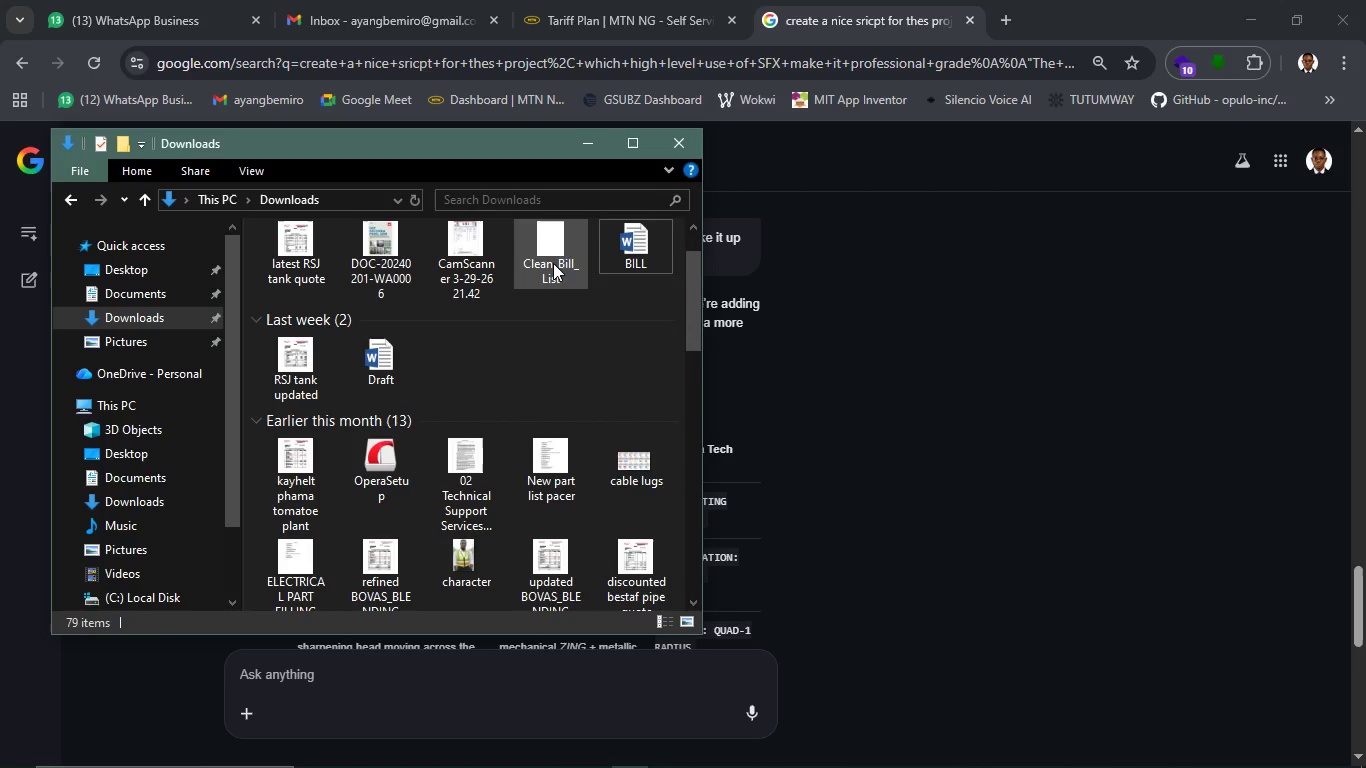 
left_click([553, 263])
 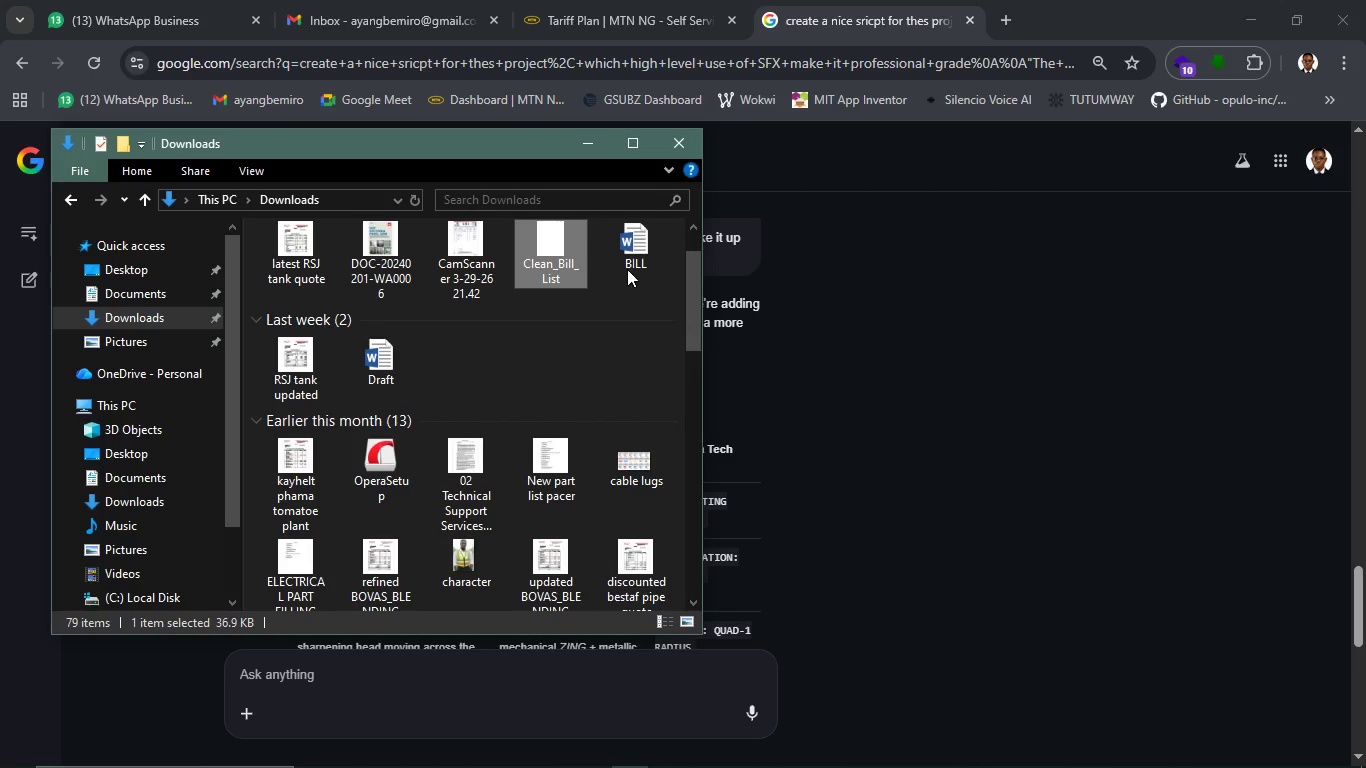 
wait(6.05)
 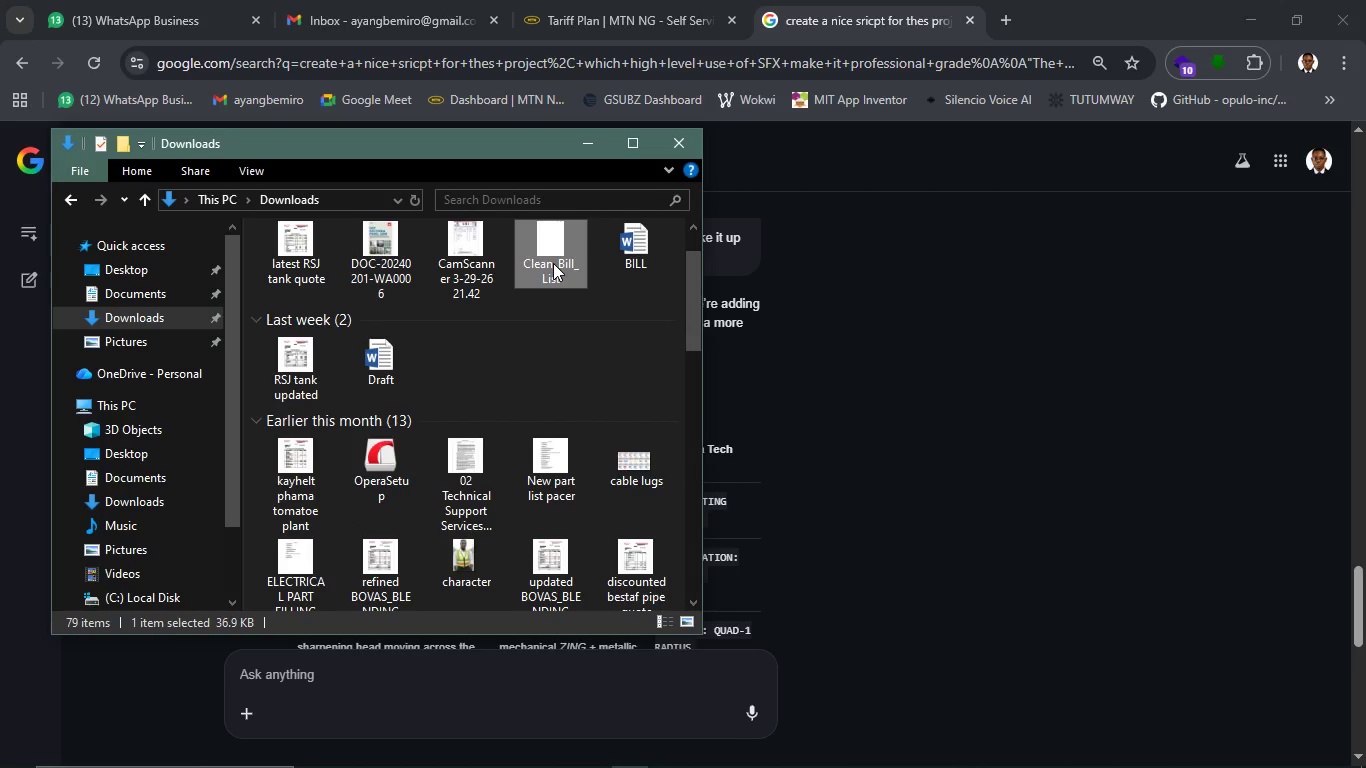 
key(Delete)
 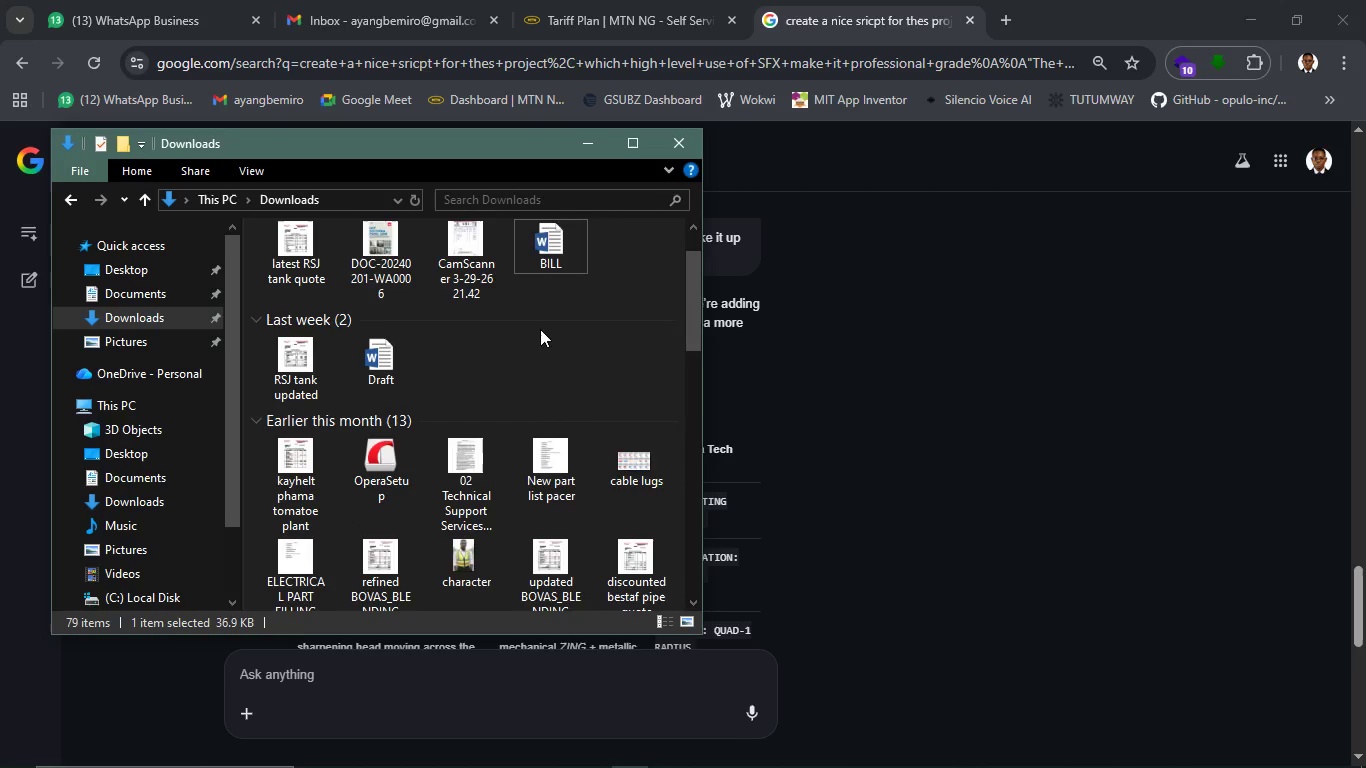 
scroll: coordinate [510, 398], scroll_direction: up, amount: 14.0
 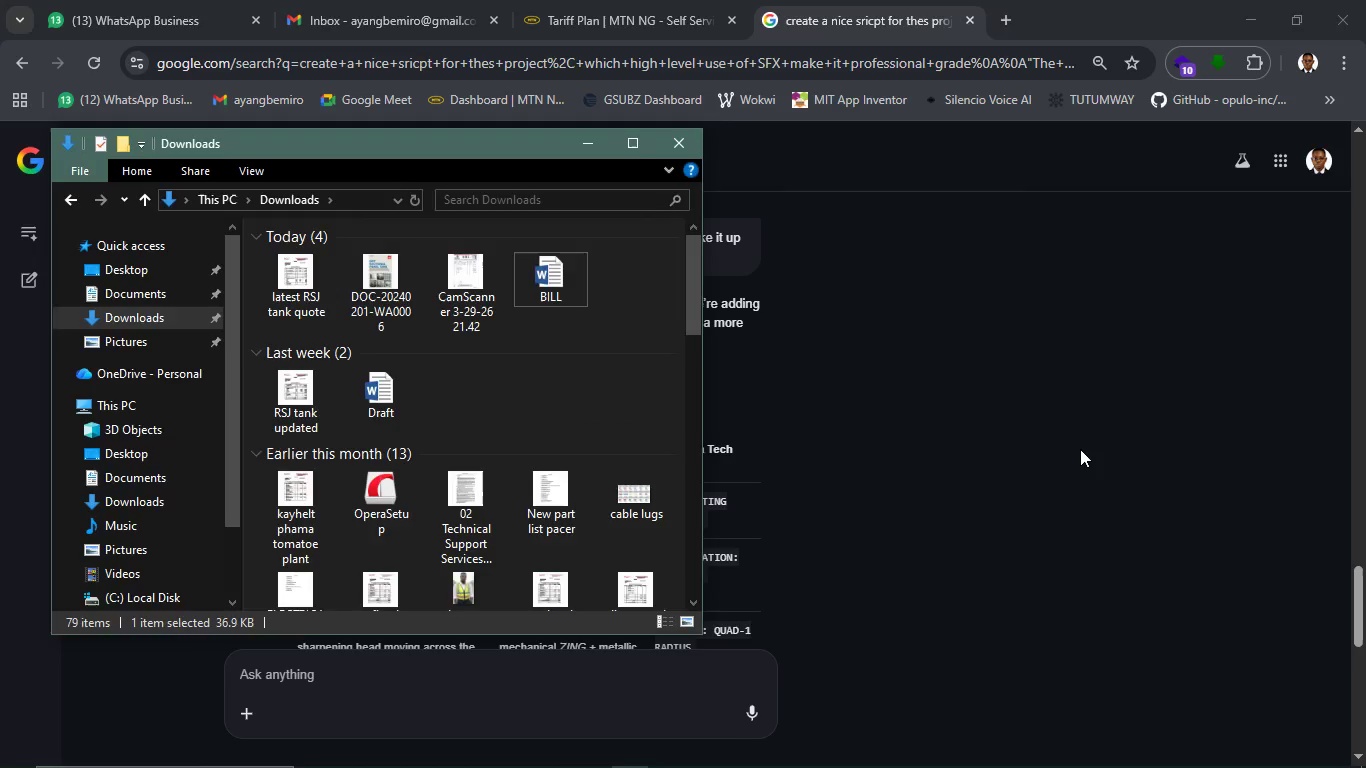 
left_click([1080, 449])
 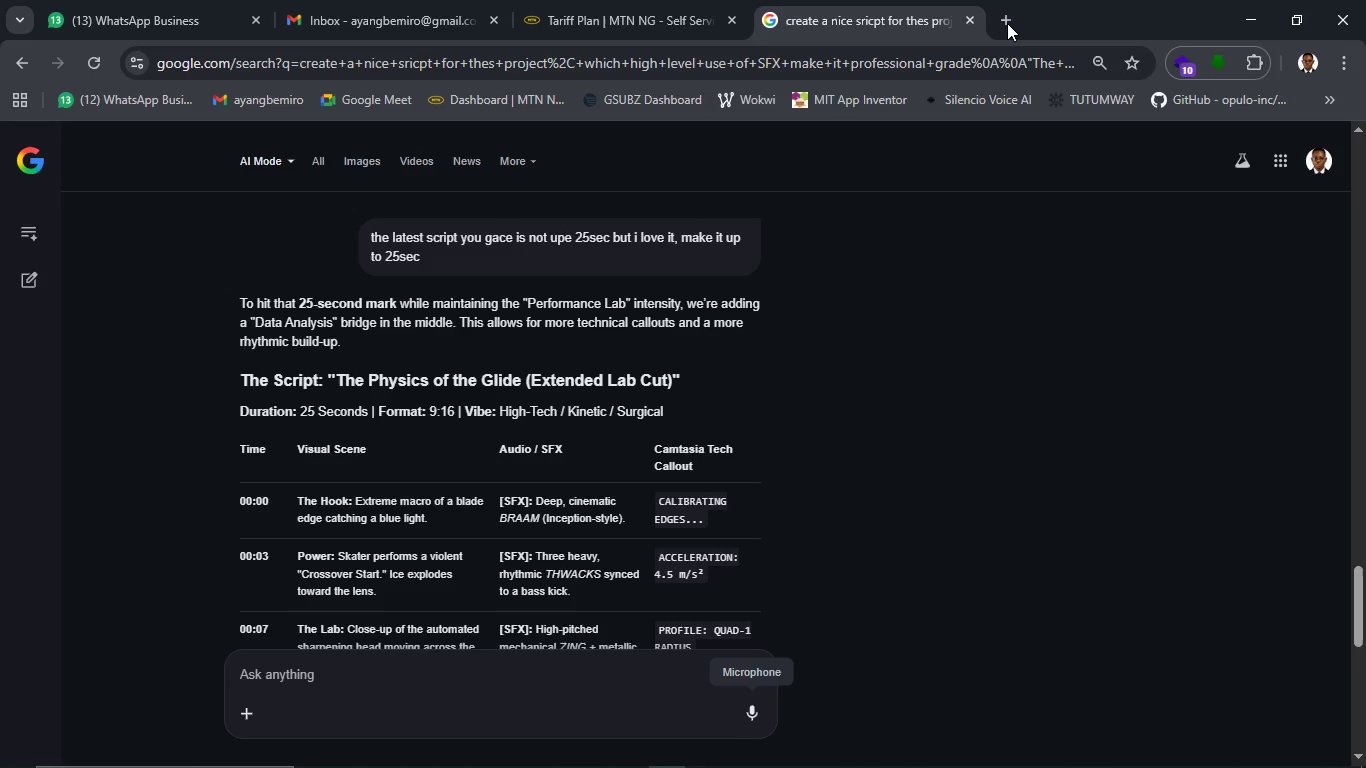 
left_click([1007, 23])
 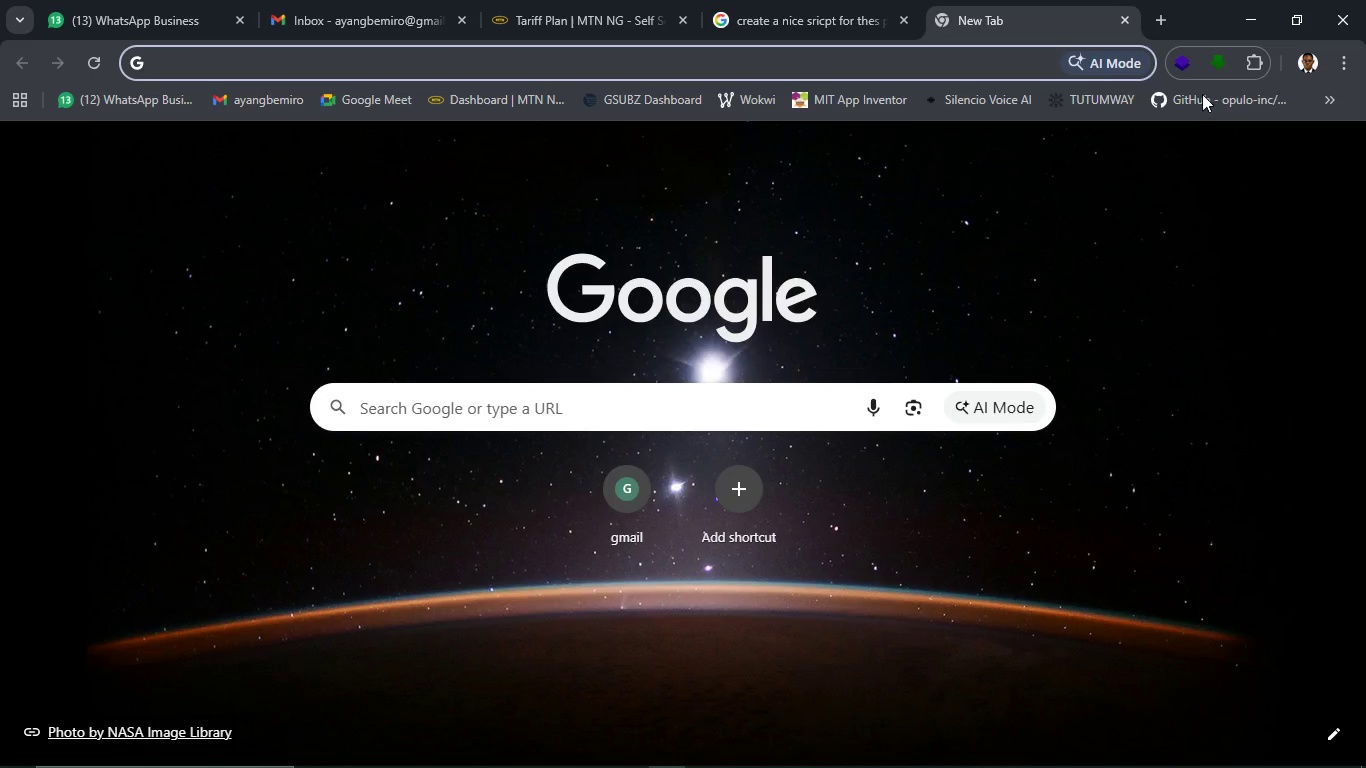 
left_click([1324, 104])
 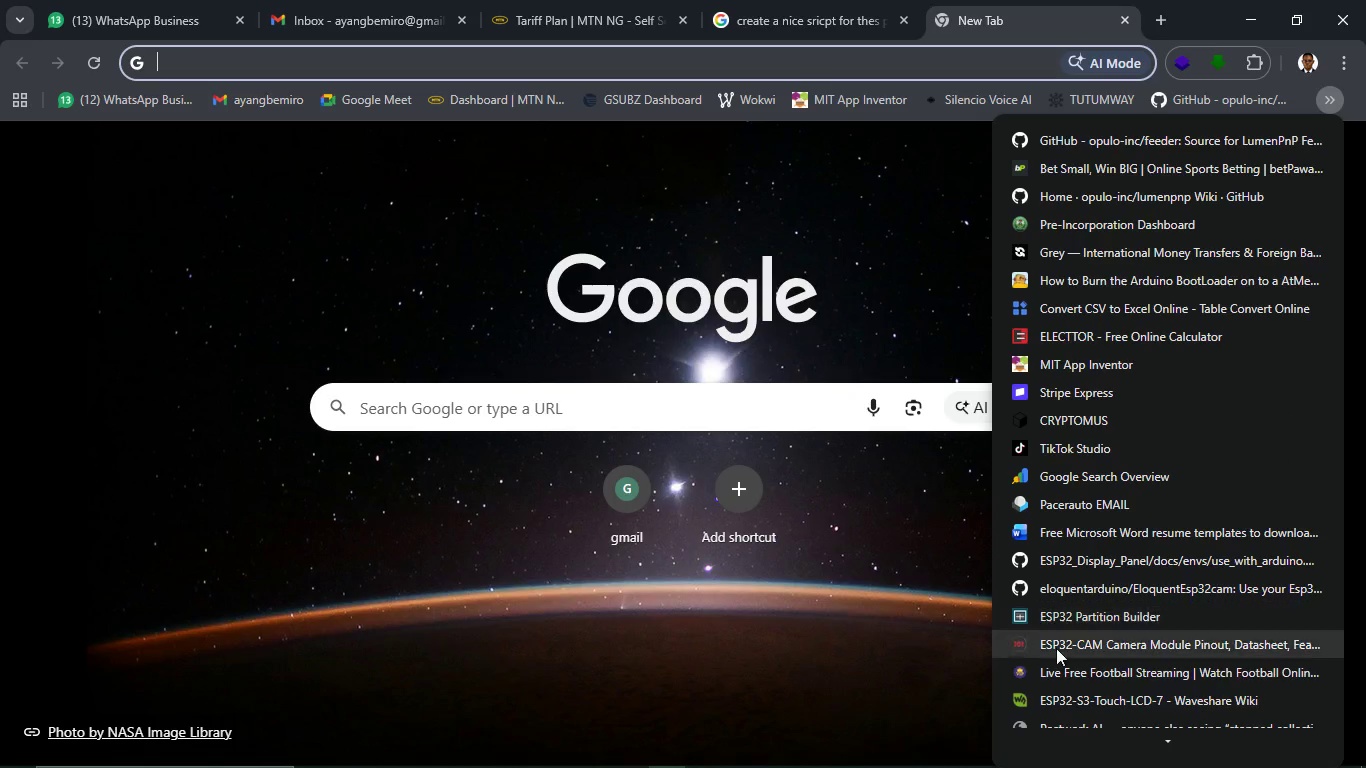 
scroll: coordinate [1061, 692], scroll_direction: down, amount: 17.0
 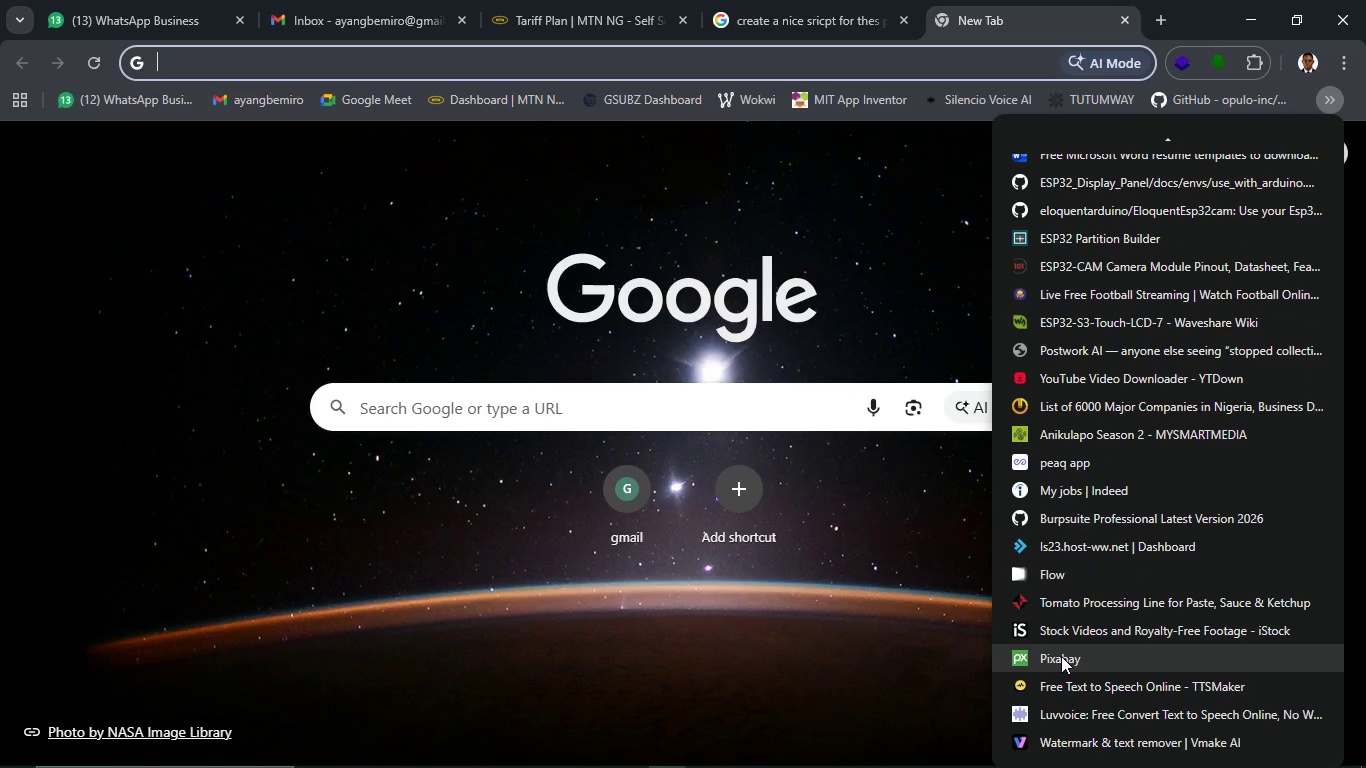 
left_click([1061, 656])
 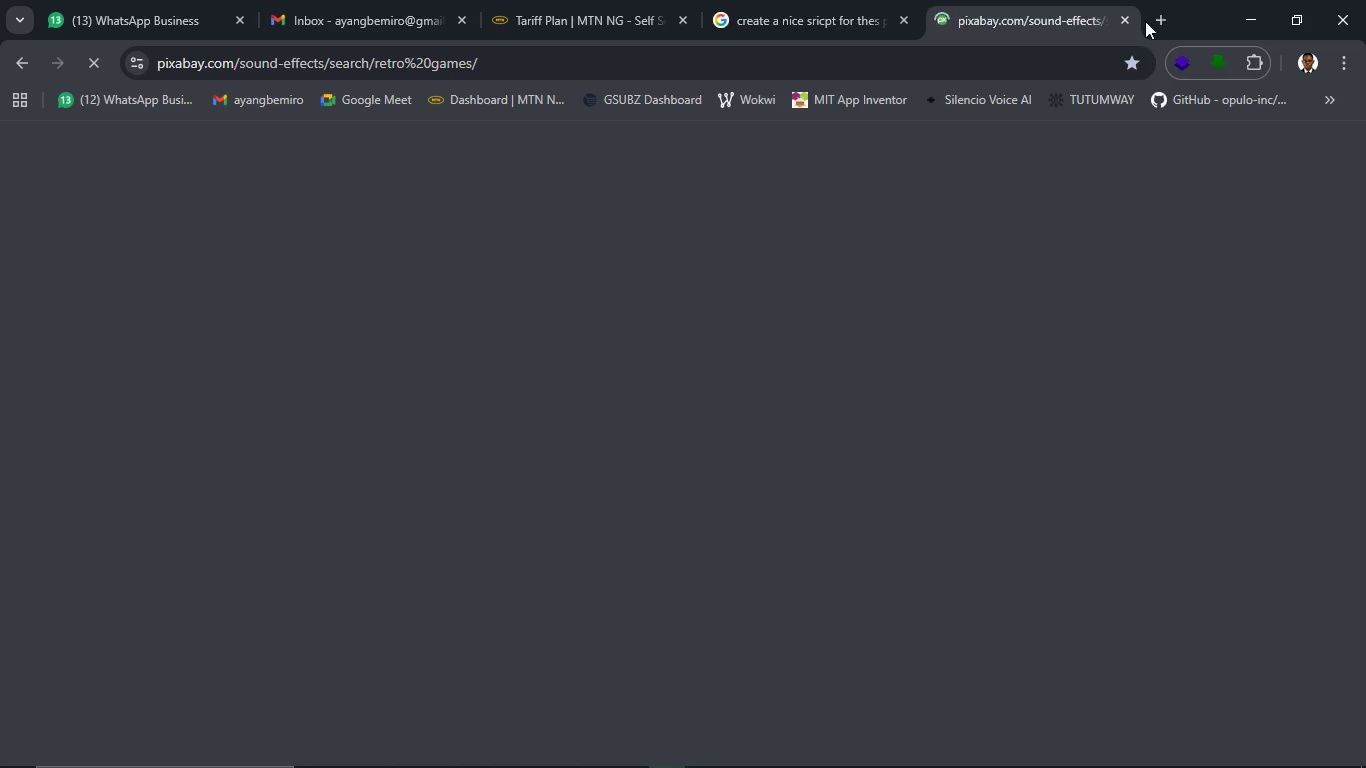 
left_click([1165, 16])
 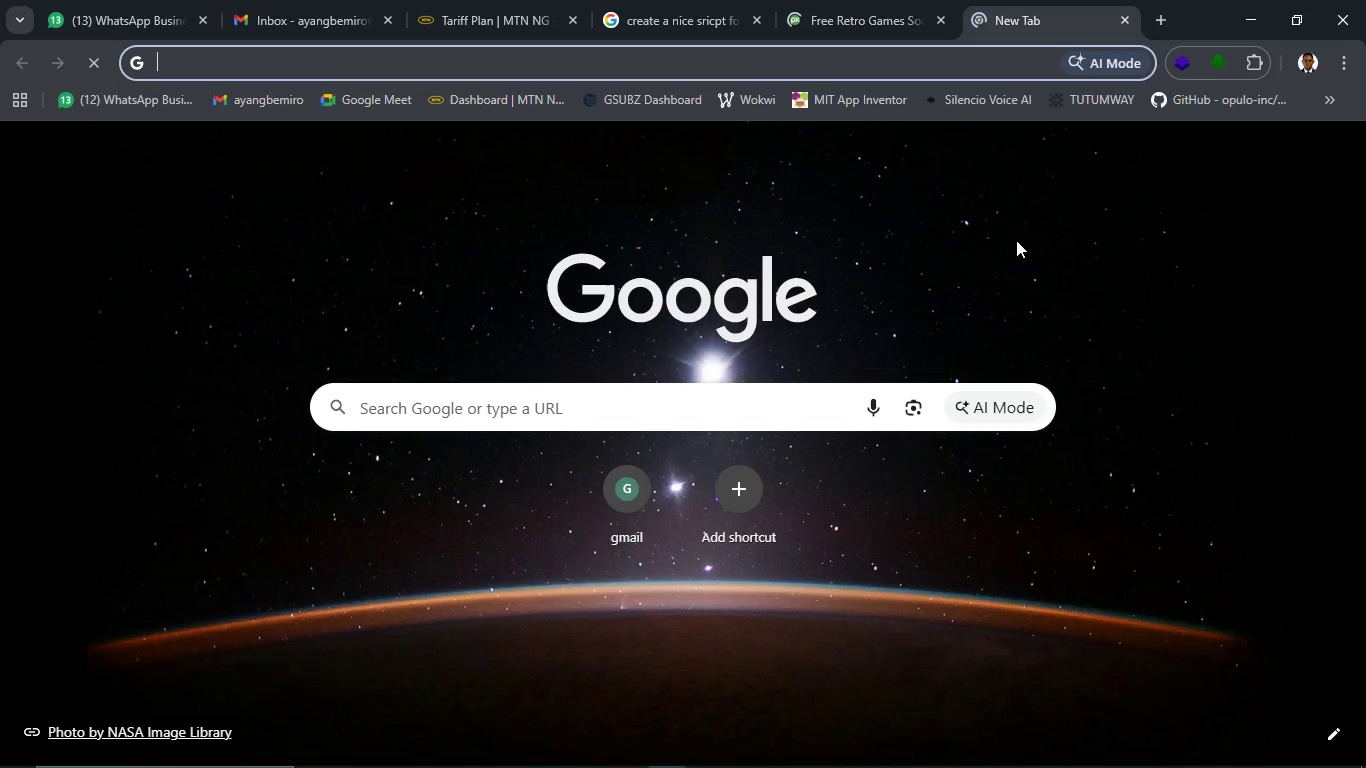 
wait(8.56)
 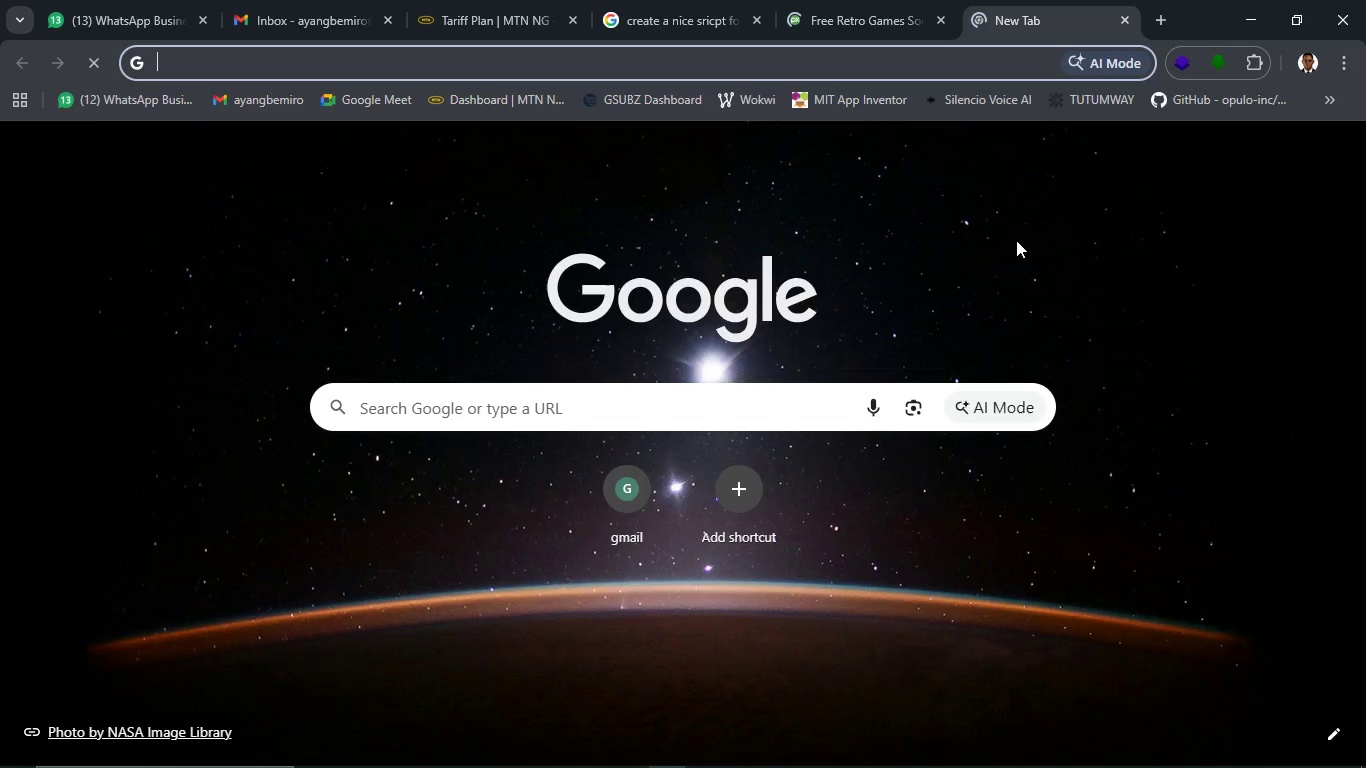 
left_click([1332, 103])
 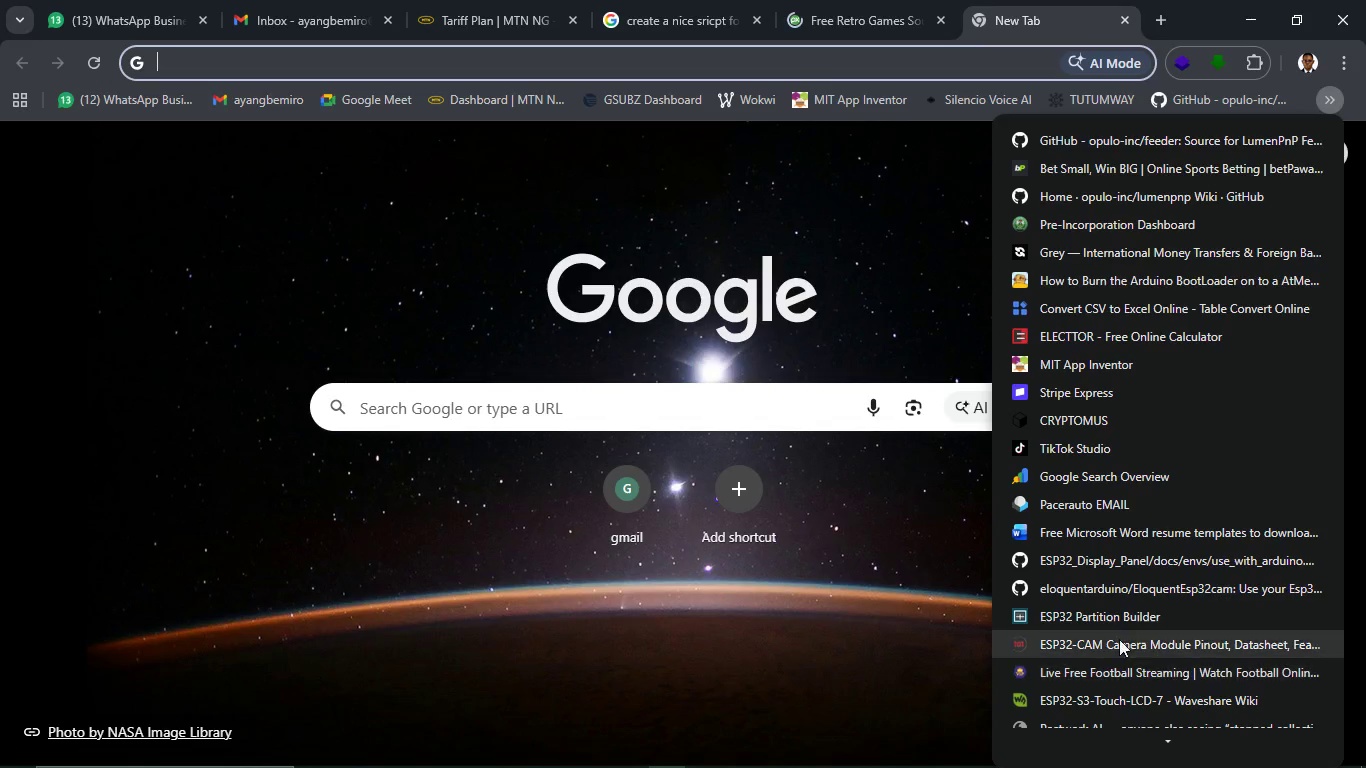 
scroll: coordinate [1104, 627], scroll_direction: down, amount: 26.0
 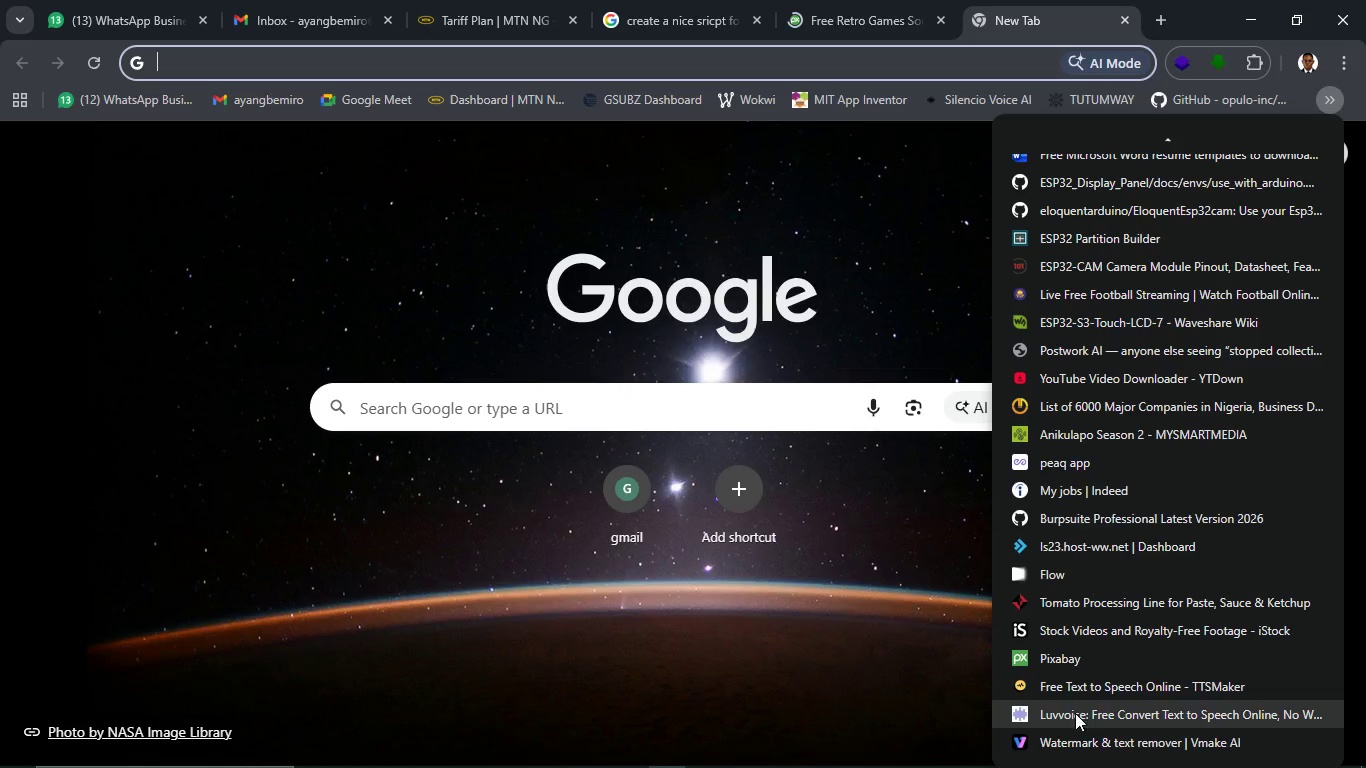 
left_click([1082, 623])
 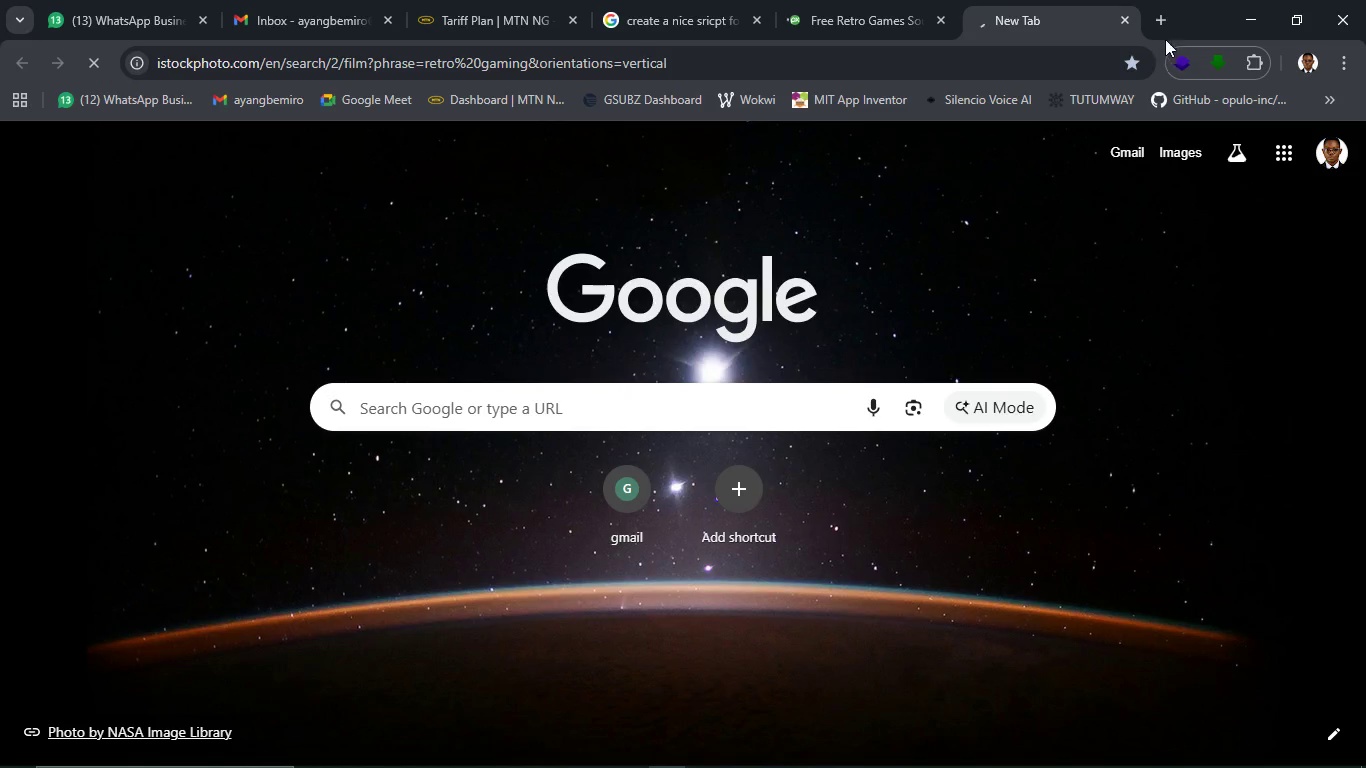 
left_click([1157, 8])
 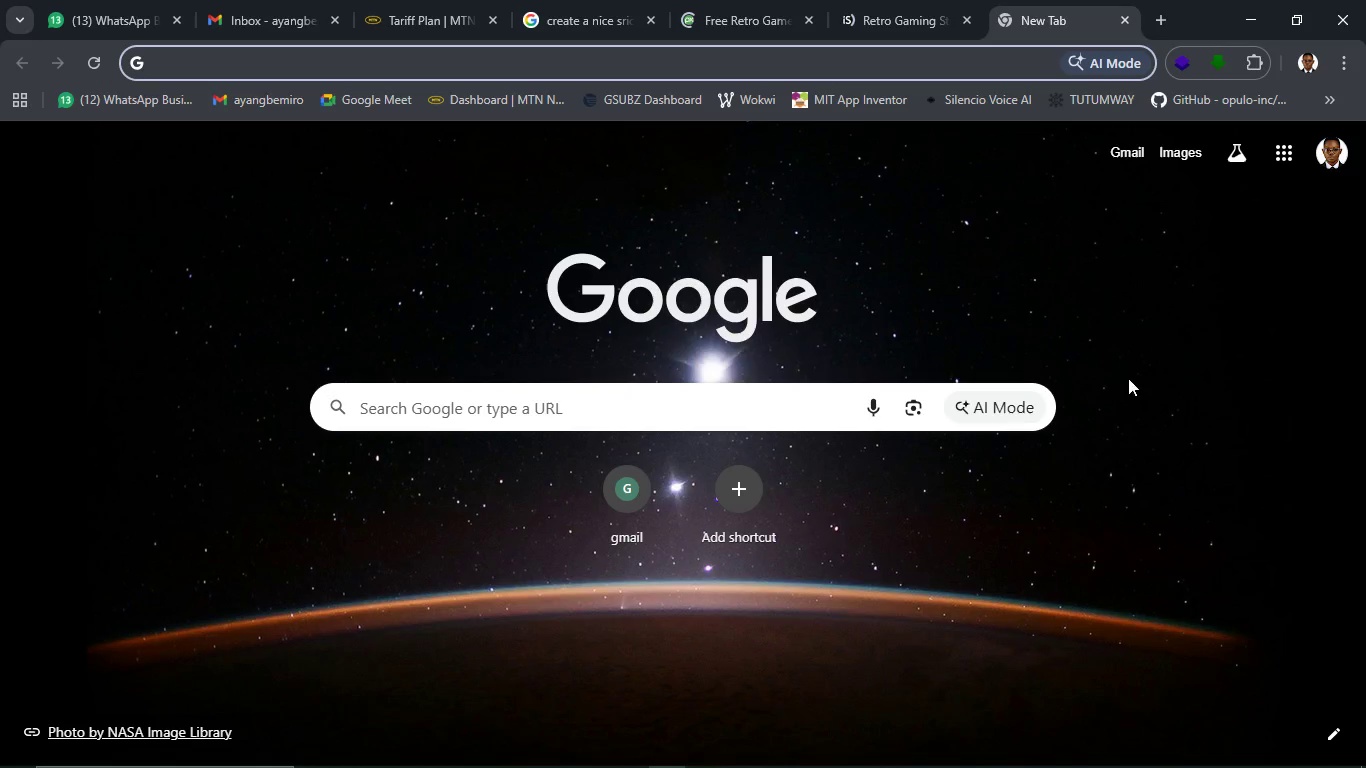 
wait(7.14)
 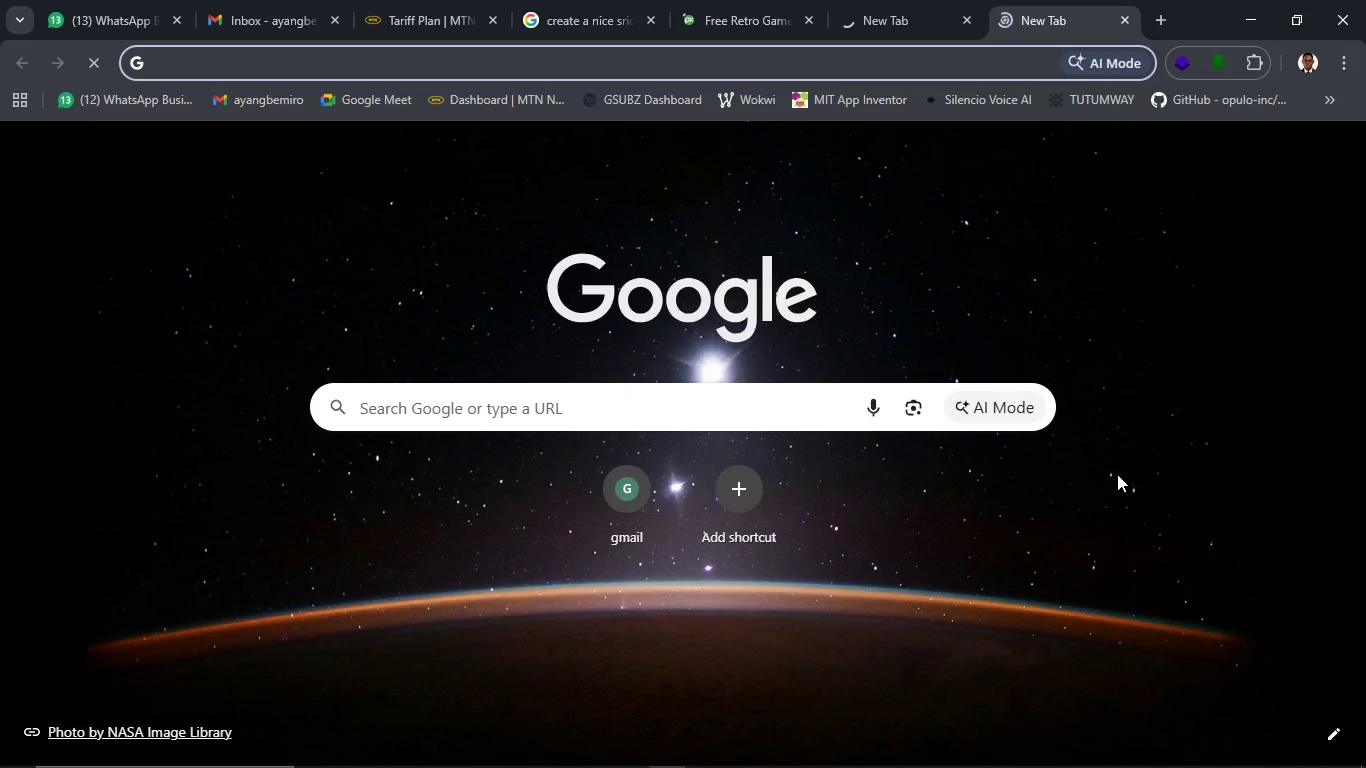 
left_click([1342, 103])
 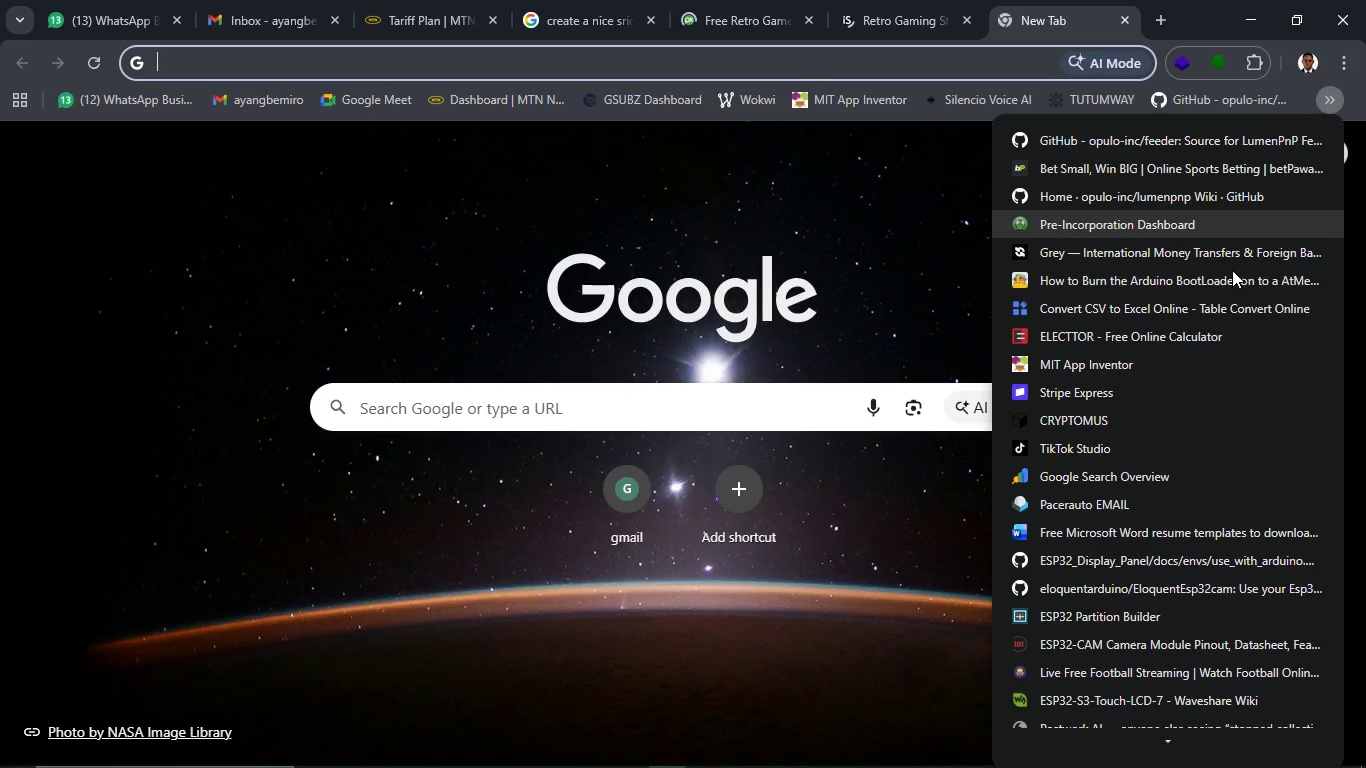 
scroll: coordinate [1133, 635], scroll_direction: down, amount: 37.0
 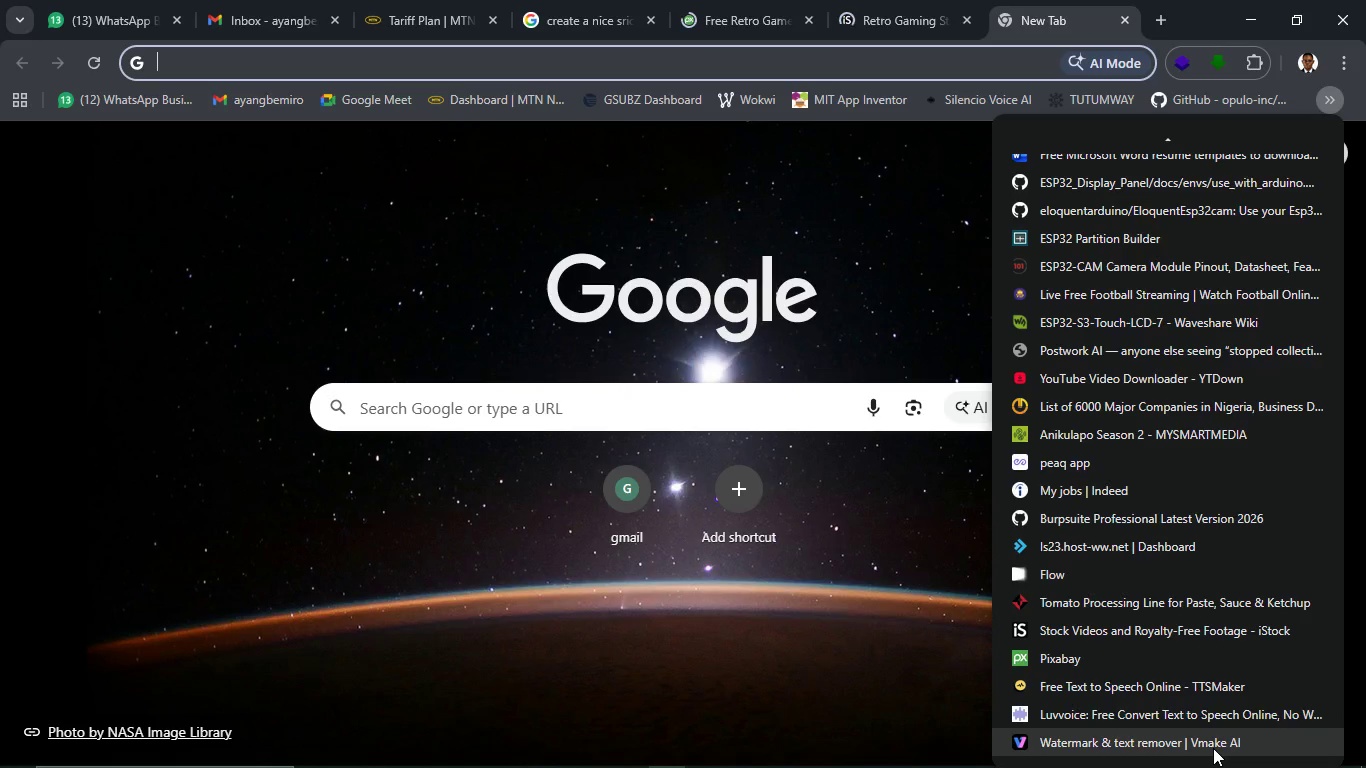 
left_click([1213, 748])
 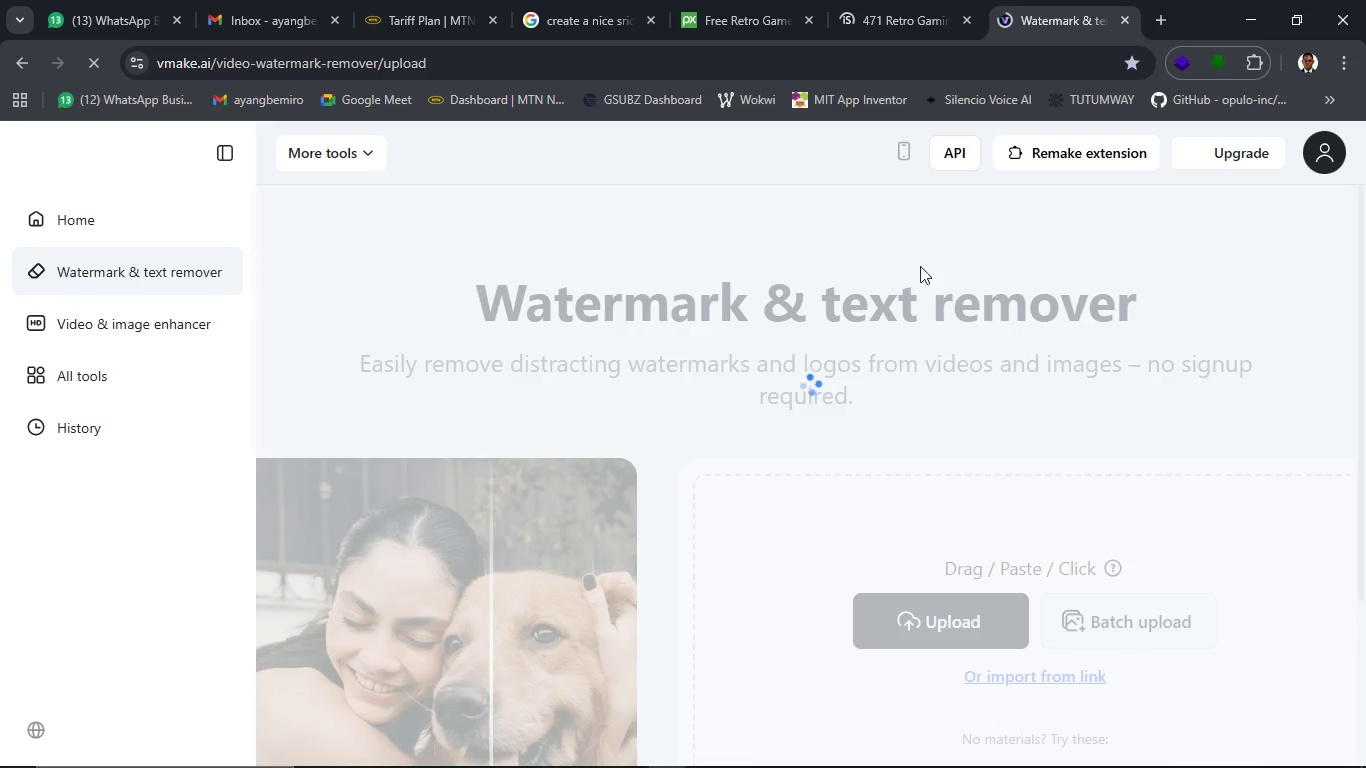 
wait(13.89)
 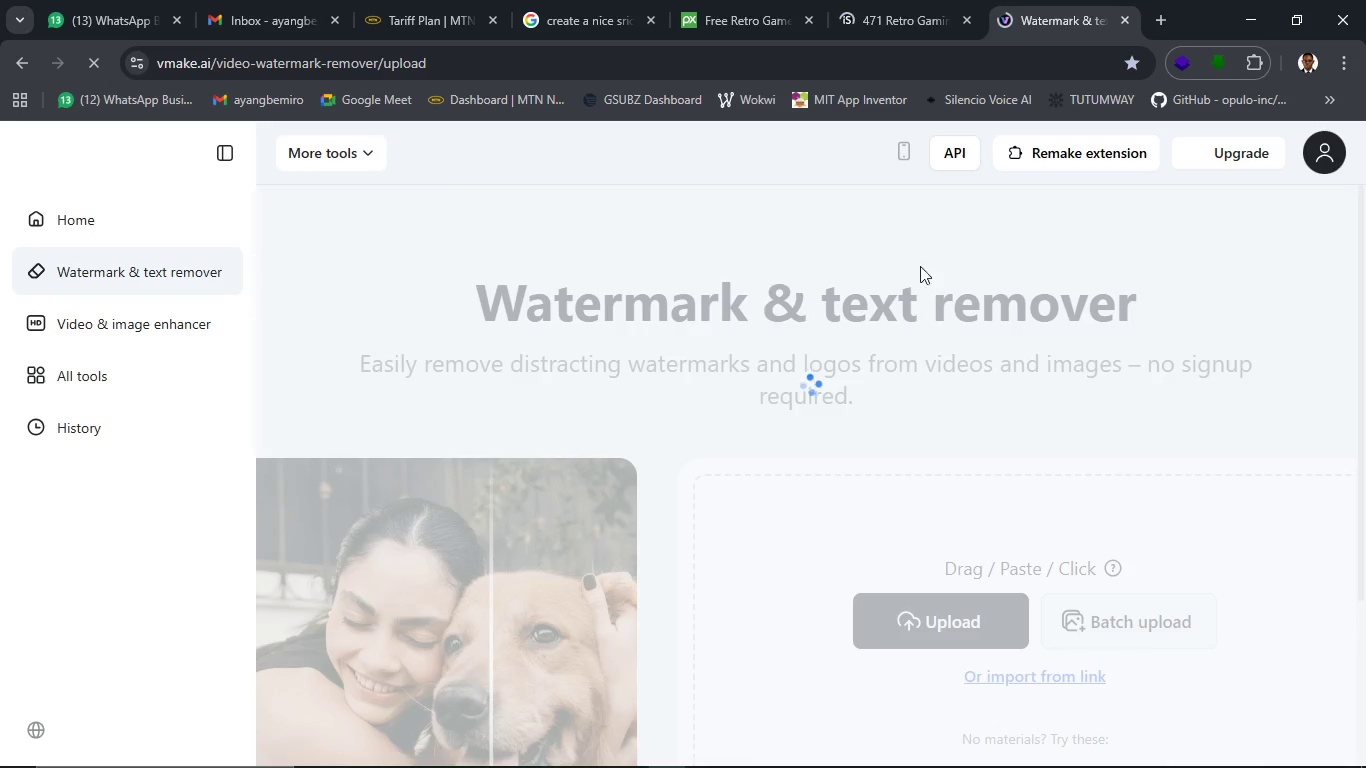 
mouse_move([831, 20])
 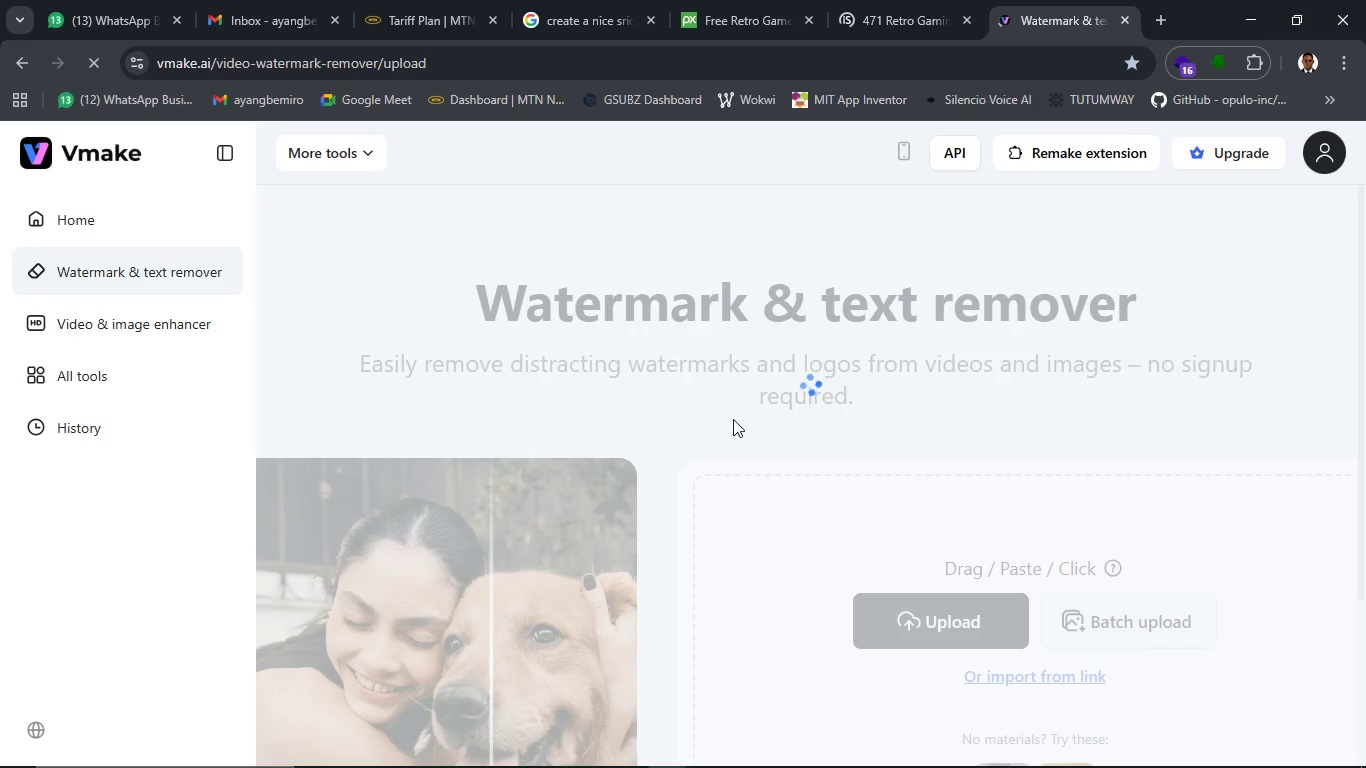 
mouse_move([873, 125])
 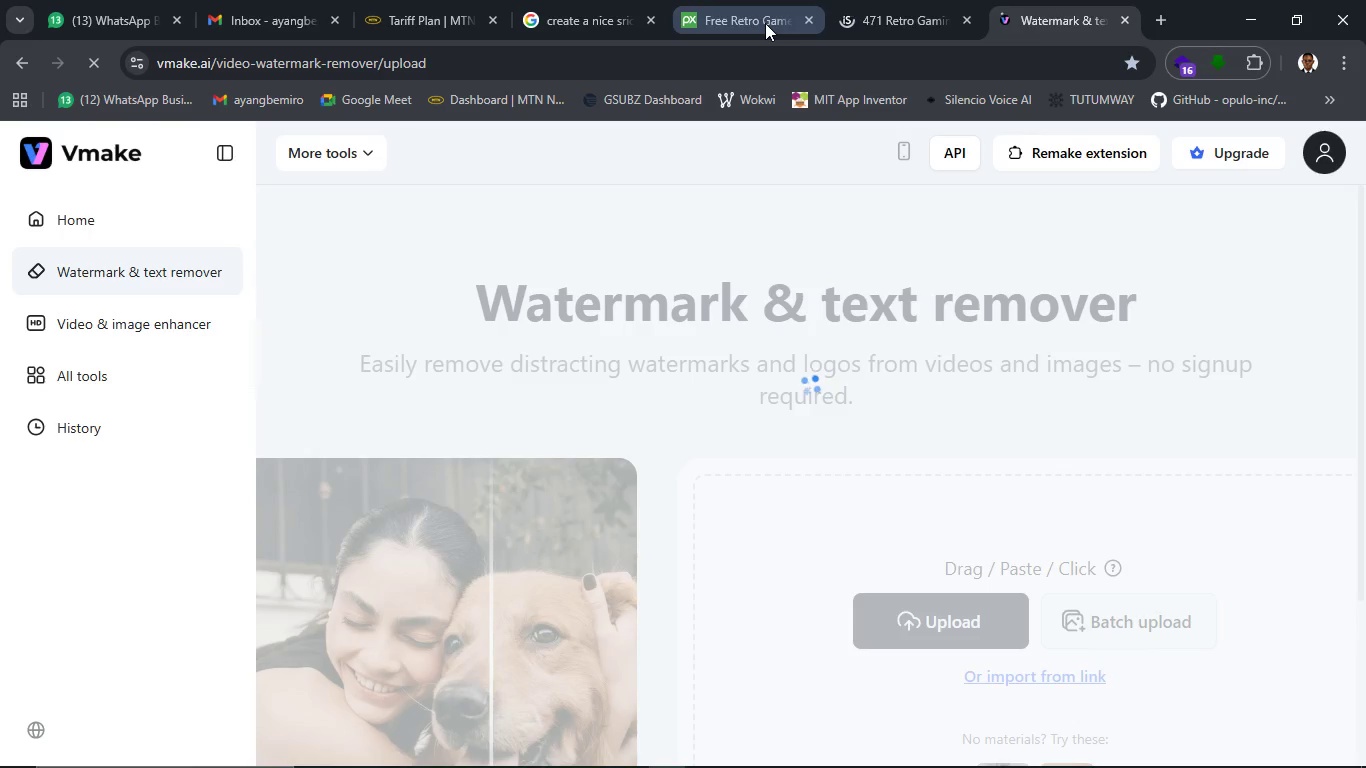 
left_click([765, 23])
 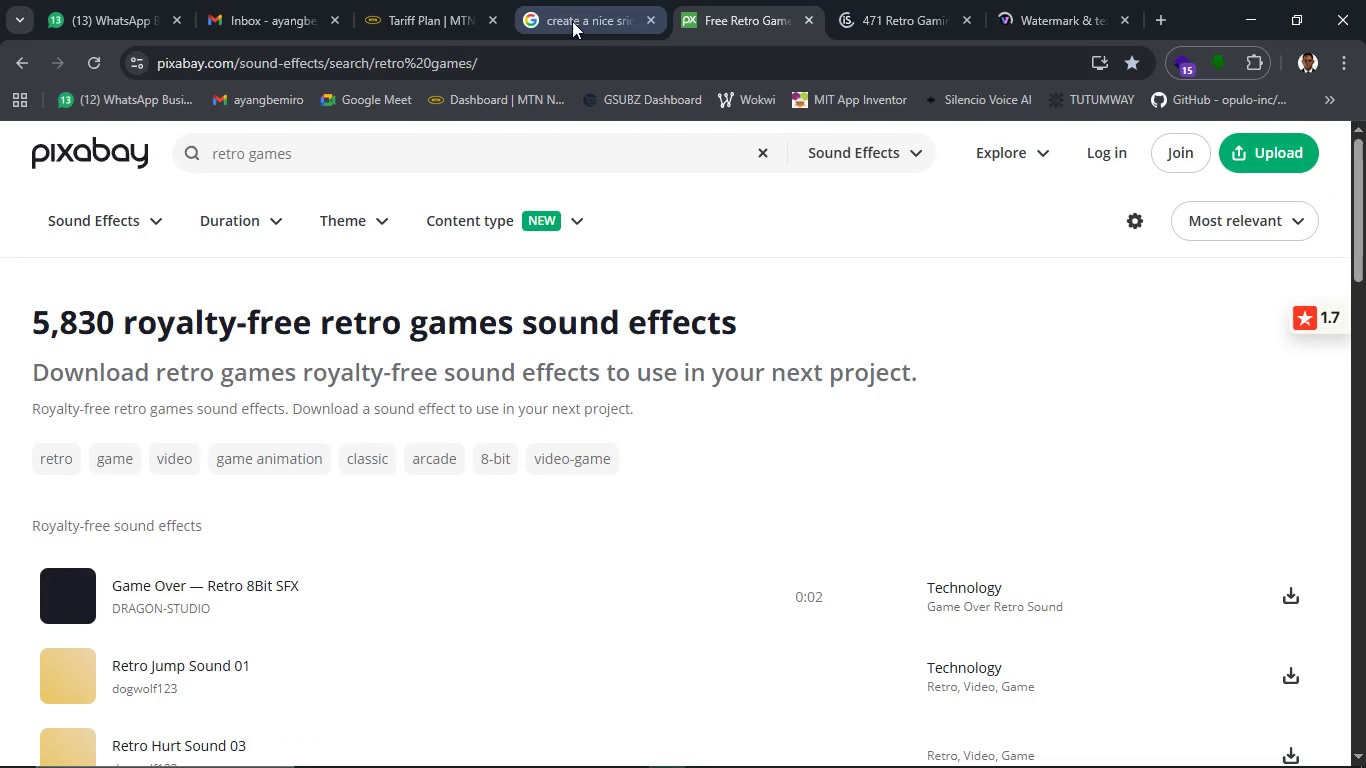 
left_click([572, 21])
 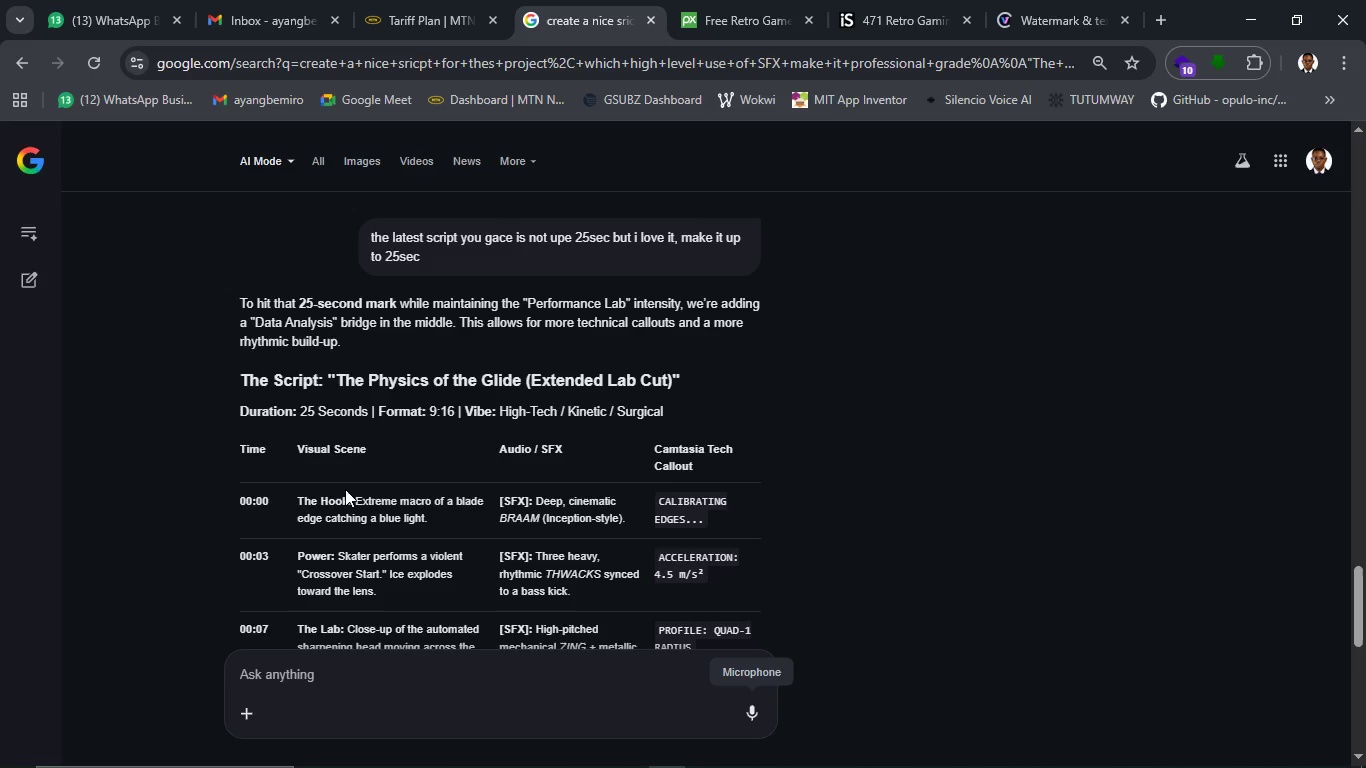 
wait(11.19)
 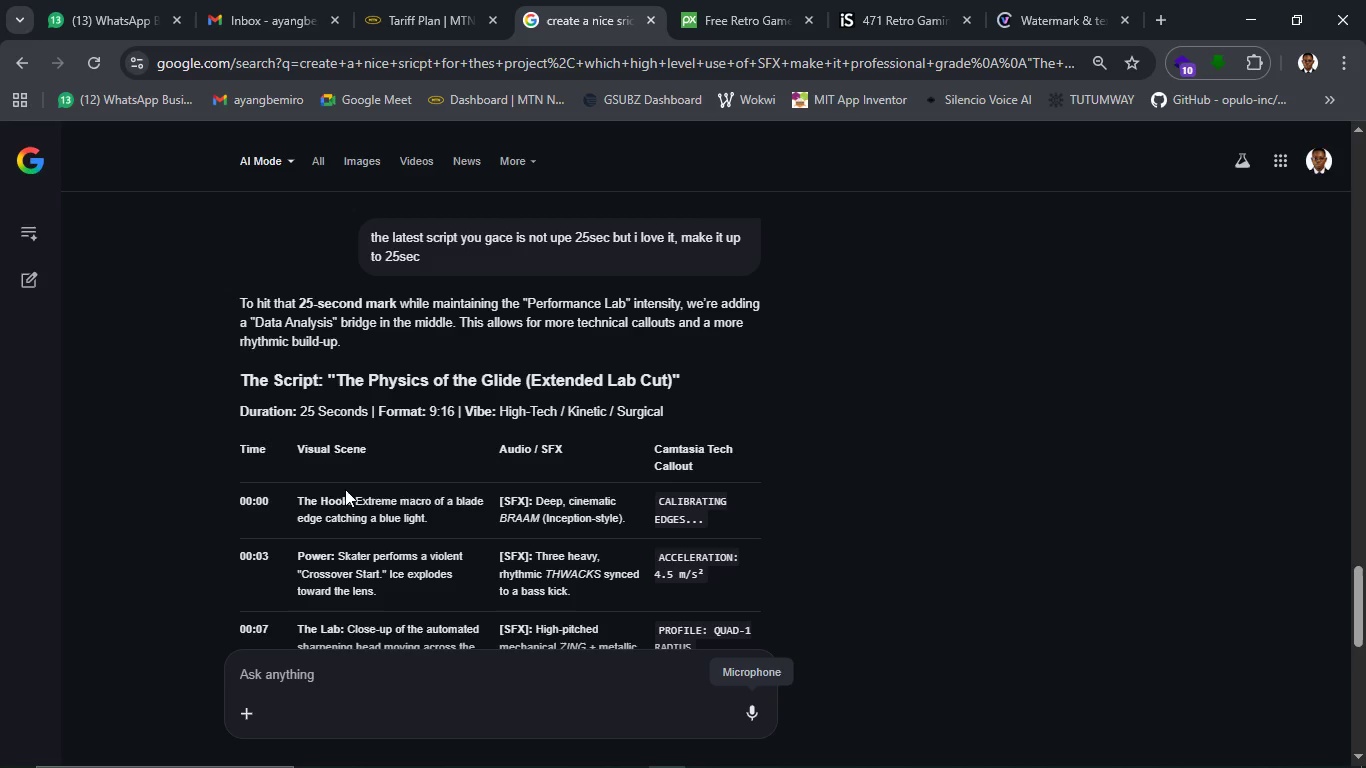 
left_click_drag(start_coordinate=[399, 497], to_coordinate=[432, 519])
 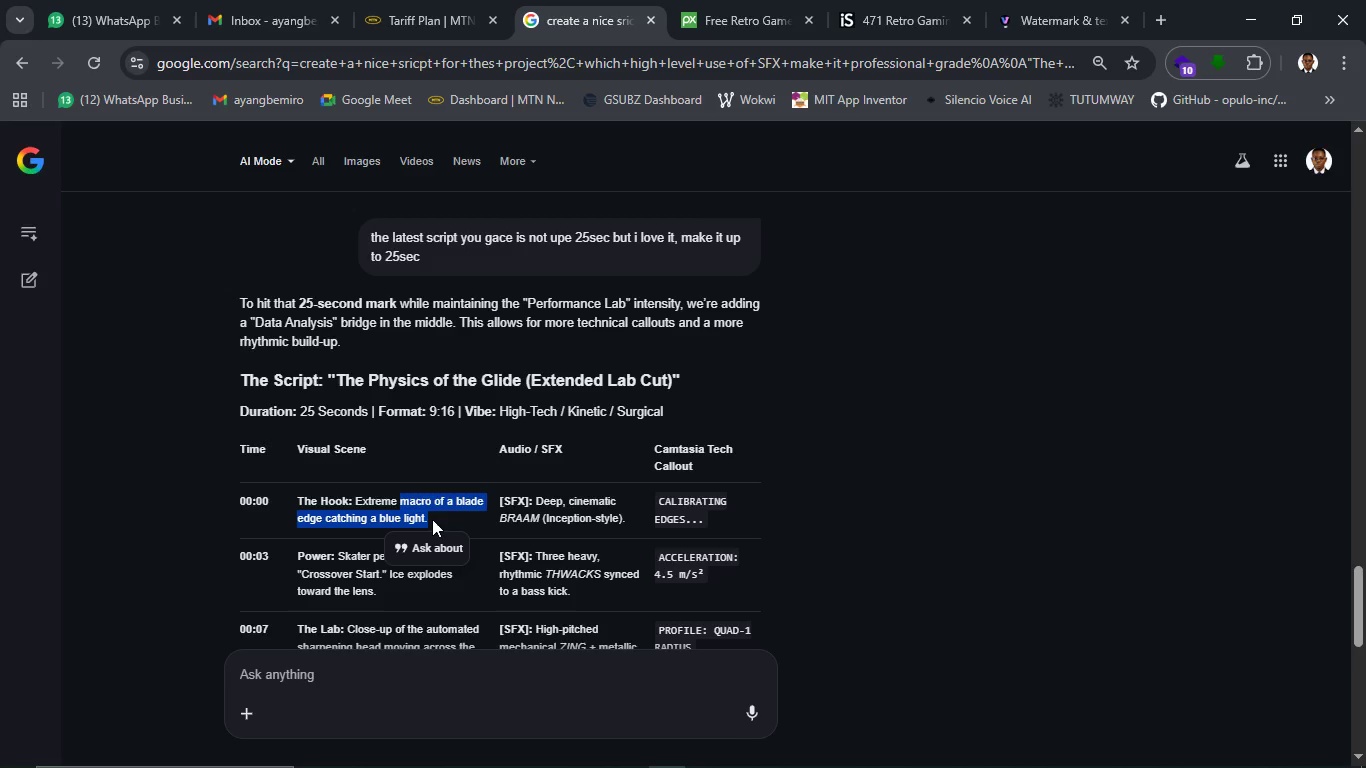 
key(Control+C)
 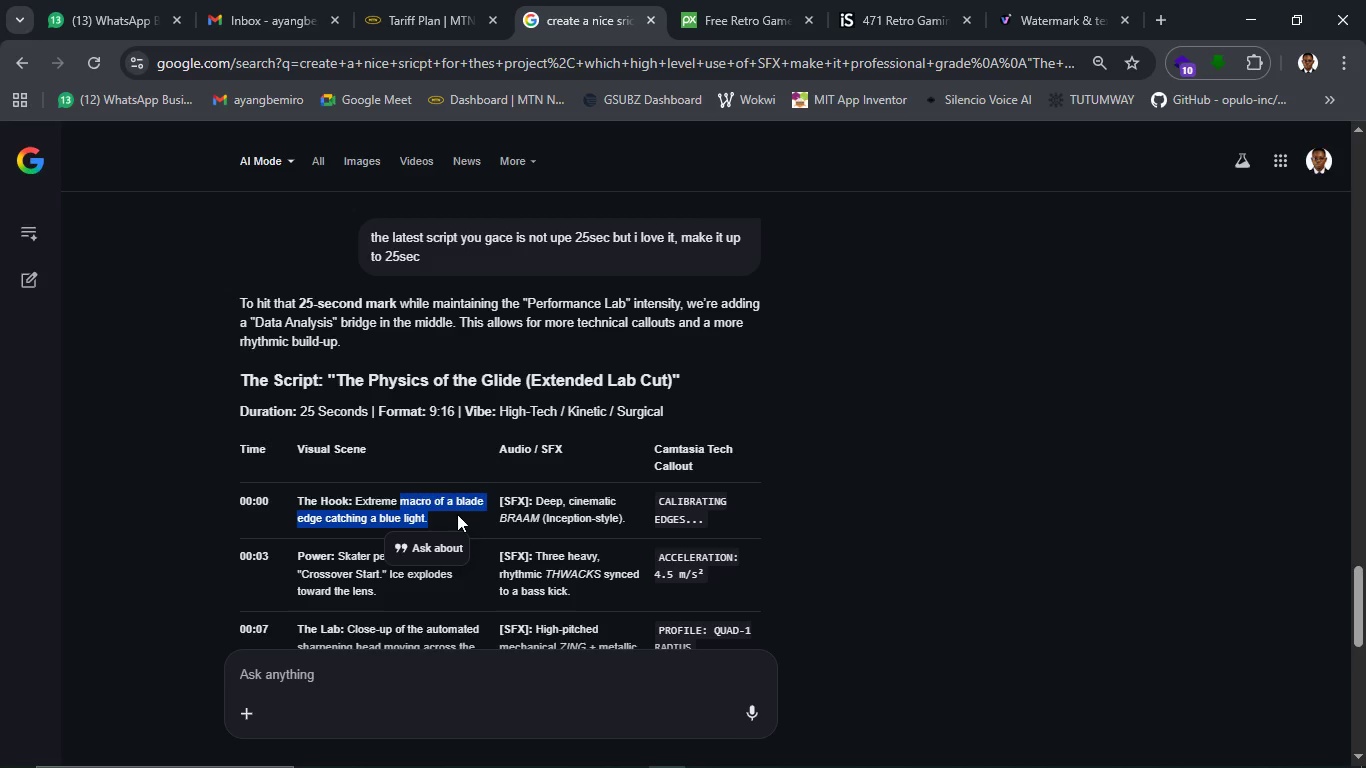 
mouse_move([515, 518])
 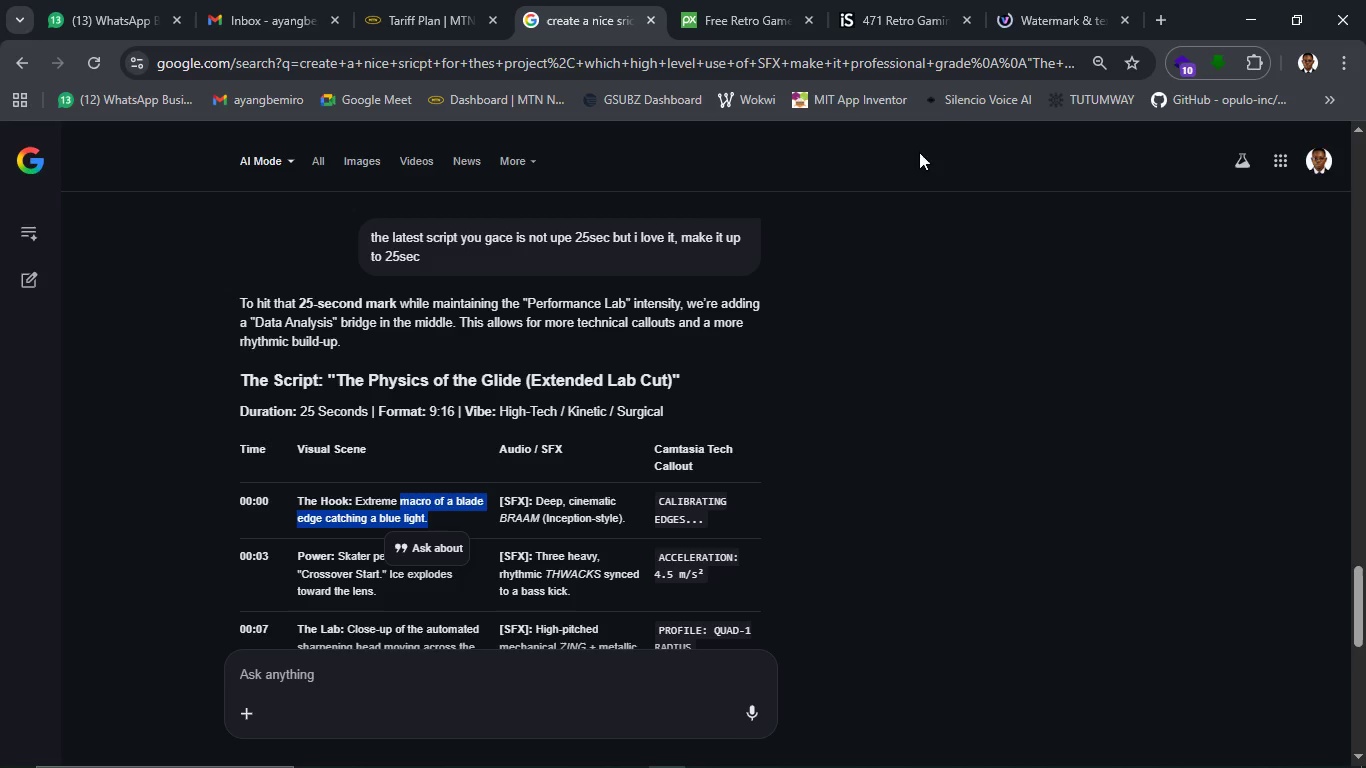 
left_click([882, 0])
 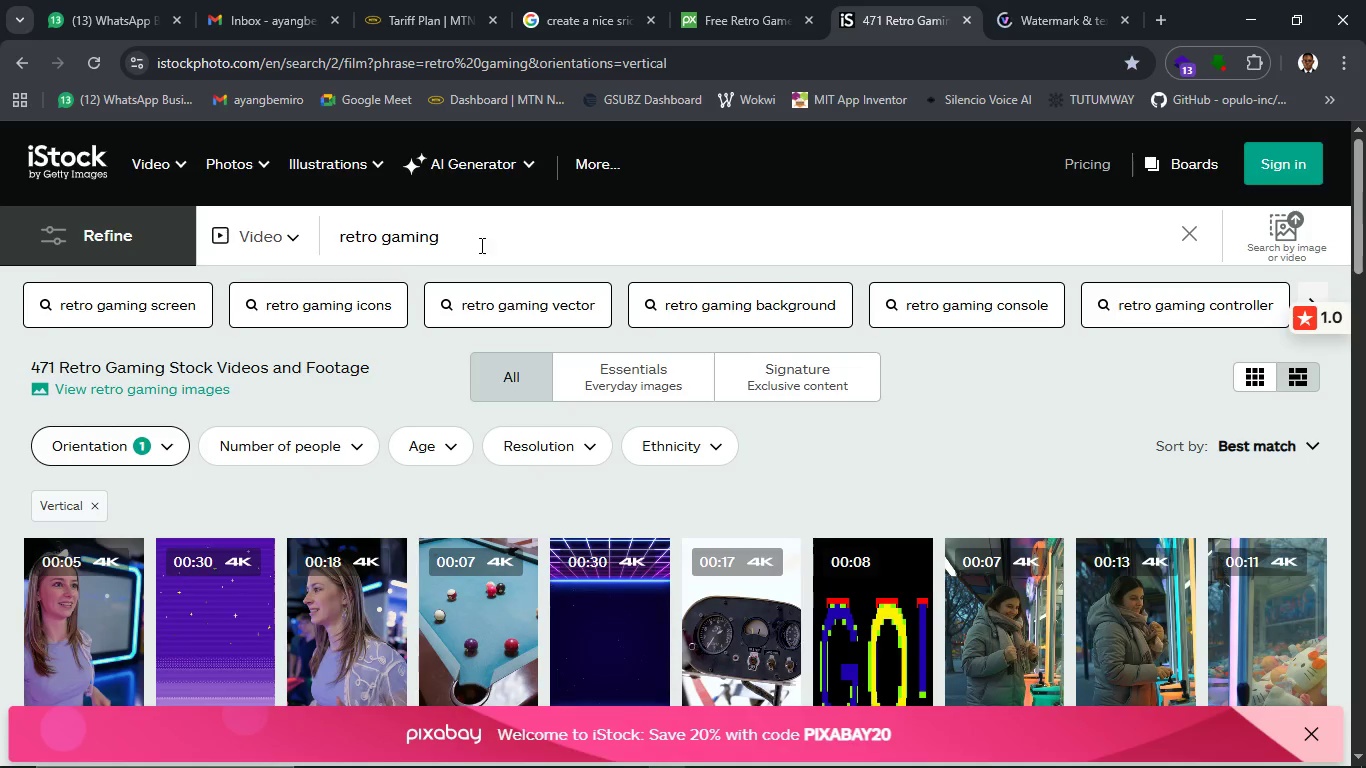 
left_click_drag(start_coordinate=[480, 245], to_coordinate=[228, 246])
 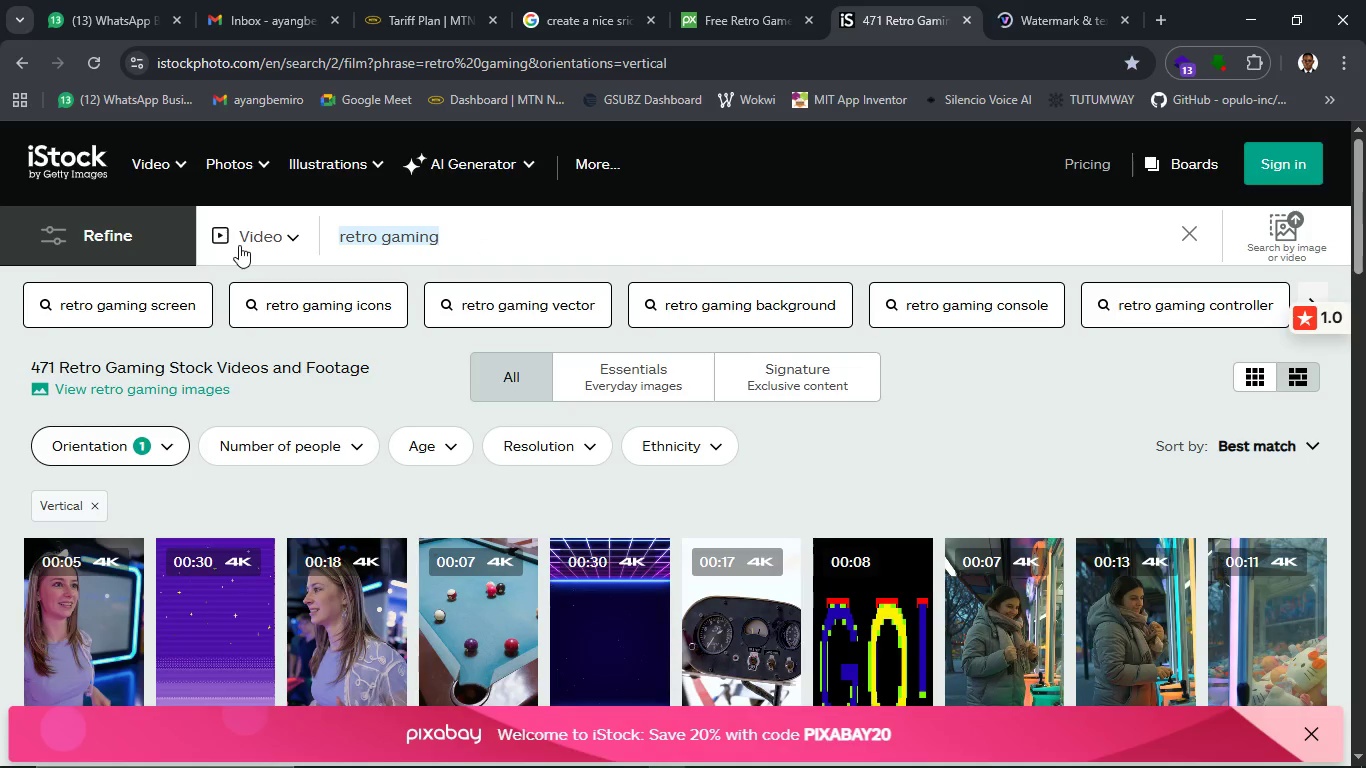 
key(Control+V)
 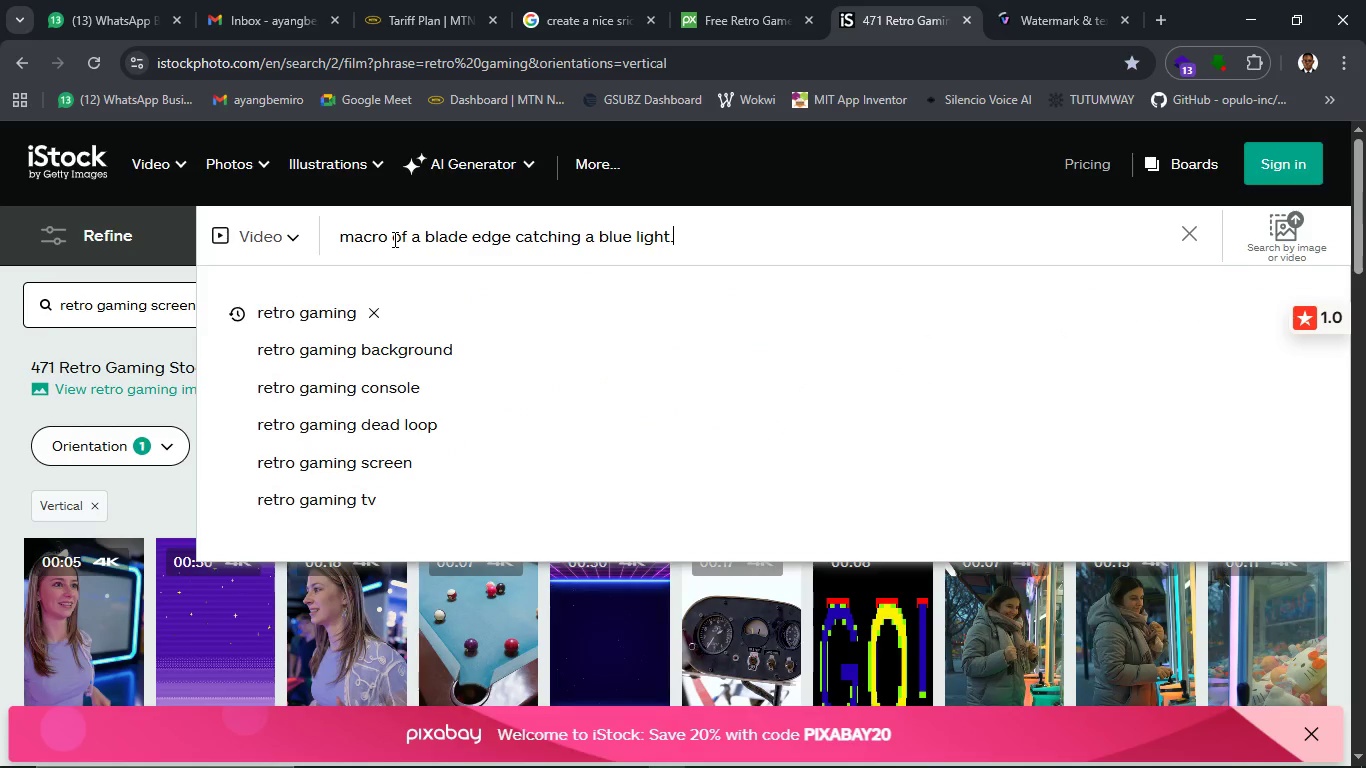 
left_click([393, 239])
 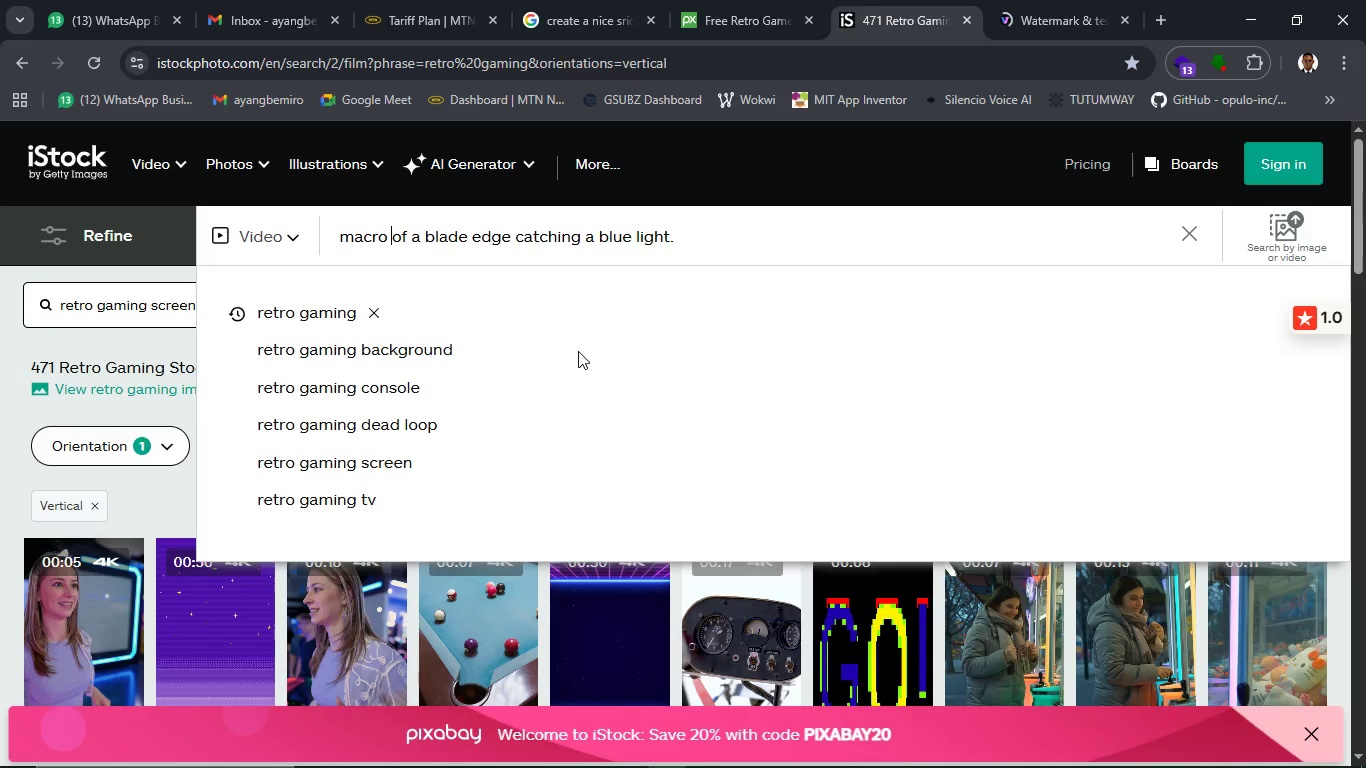 
hold_key(key=Backspace, duration=1.14)
 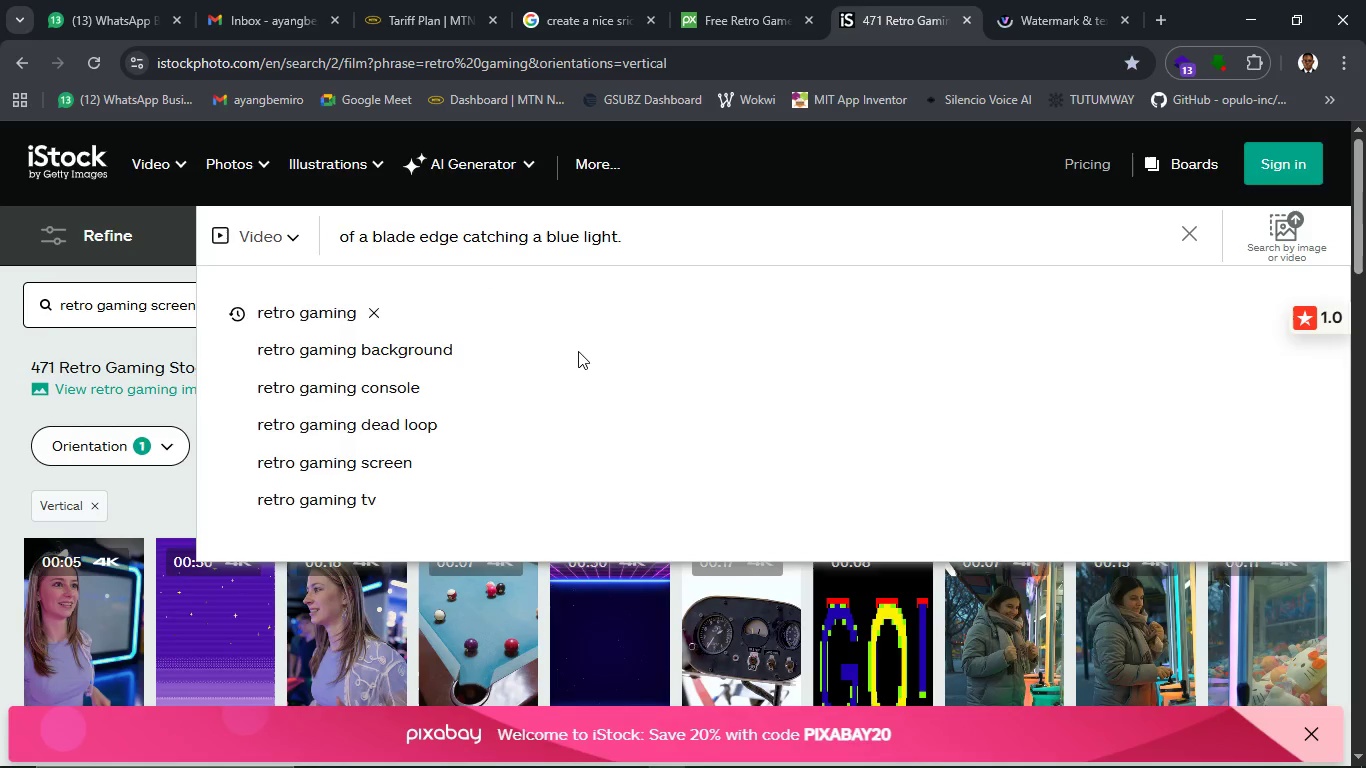 
hold_key(key=ArrowRight, duration=0.66)
 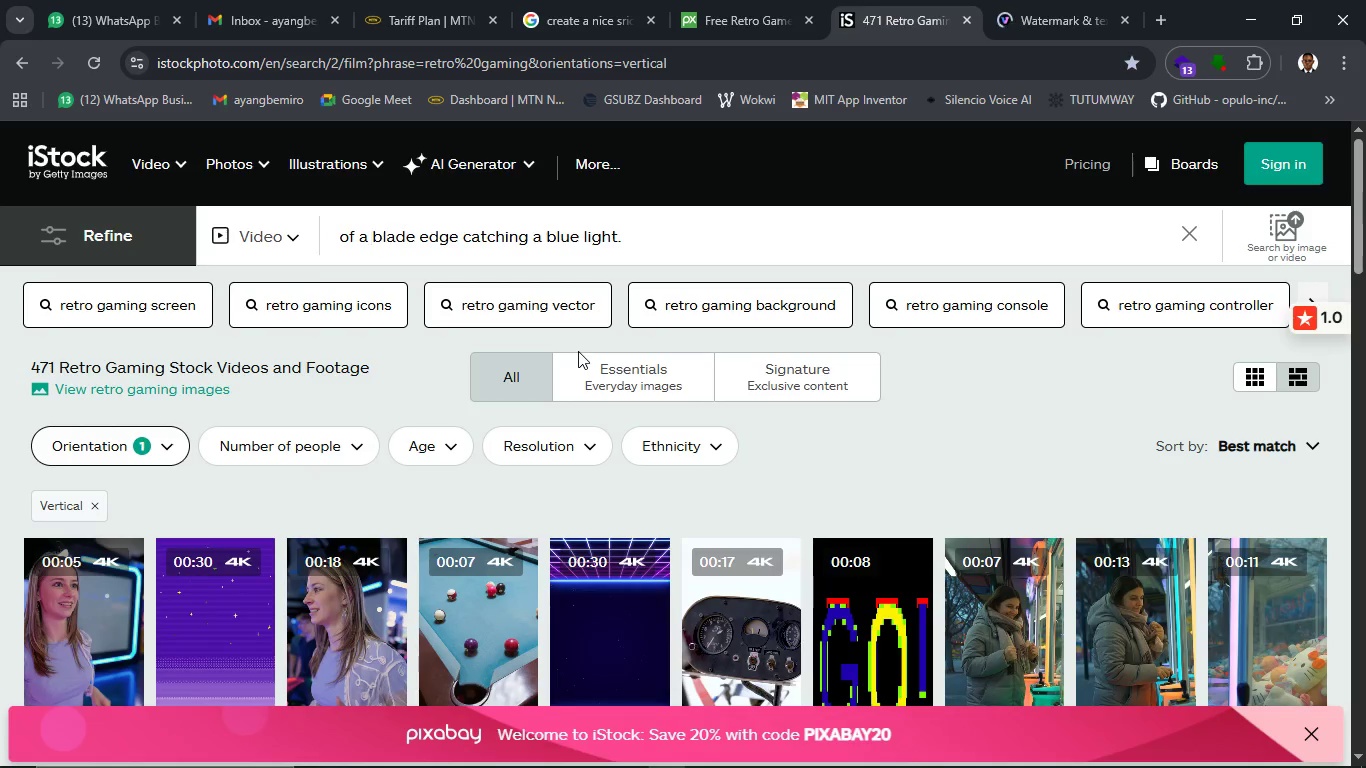 
key(ArrowRight)
 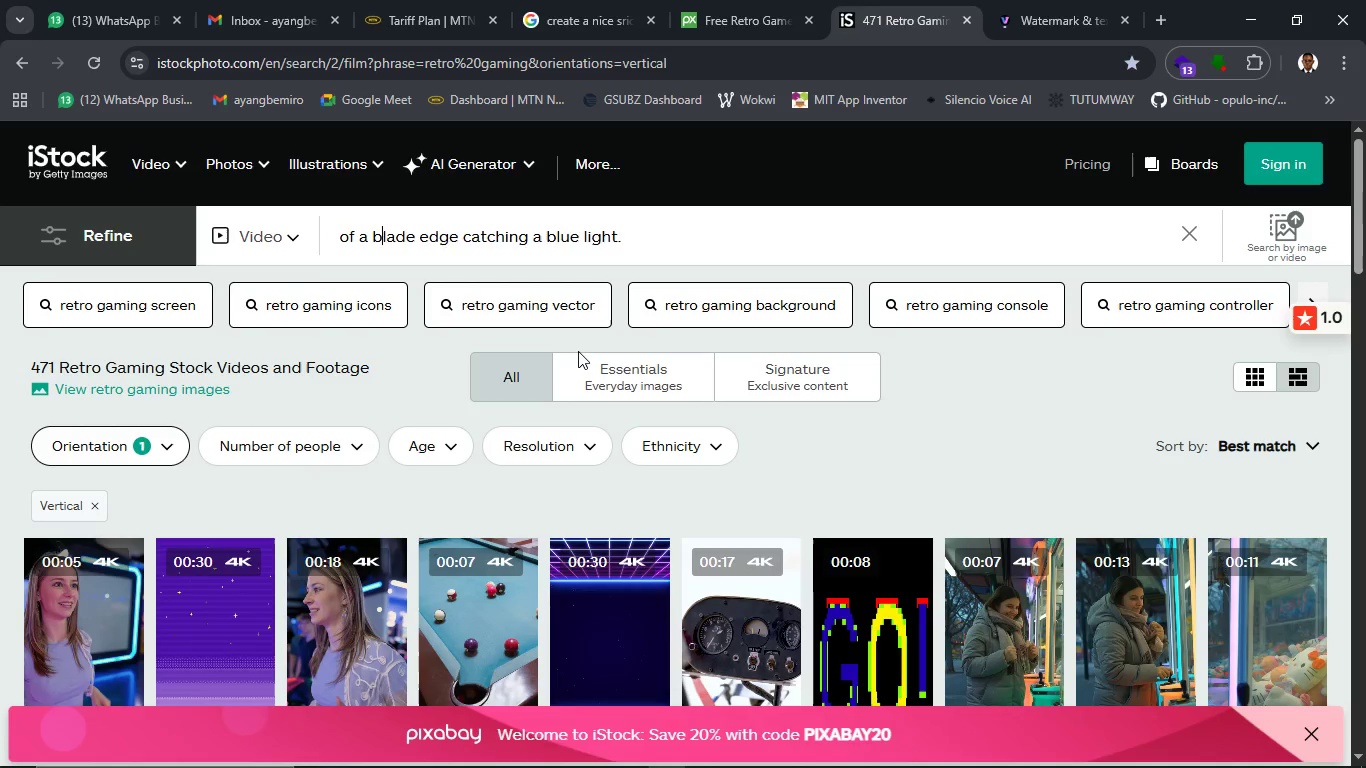 
hold_key(key=Backspace, duration=0.97)
 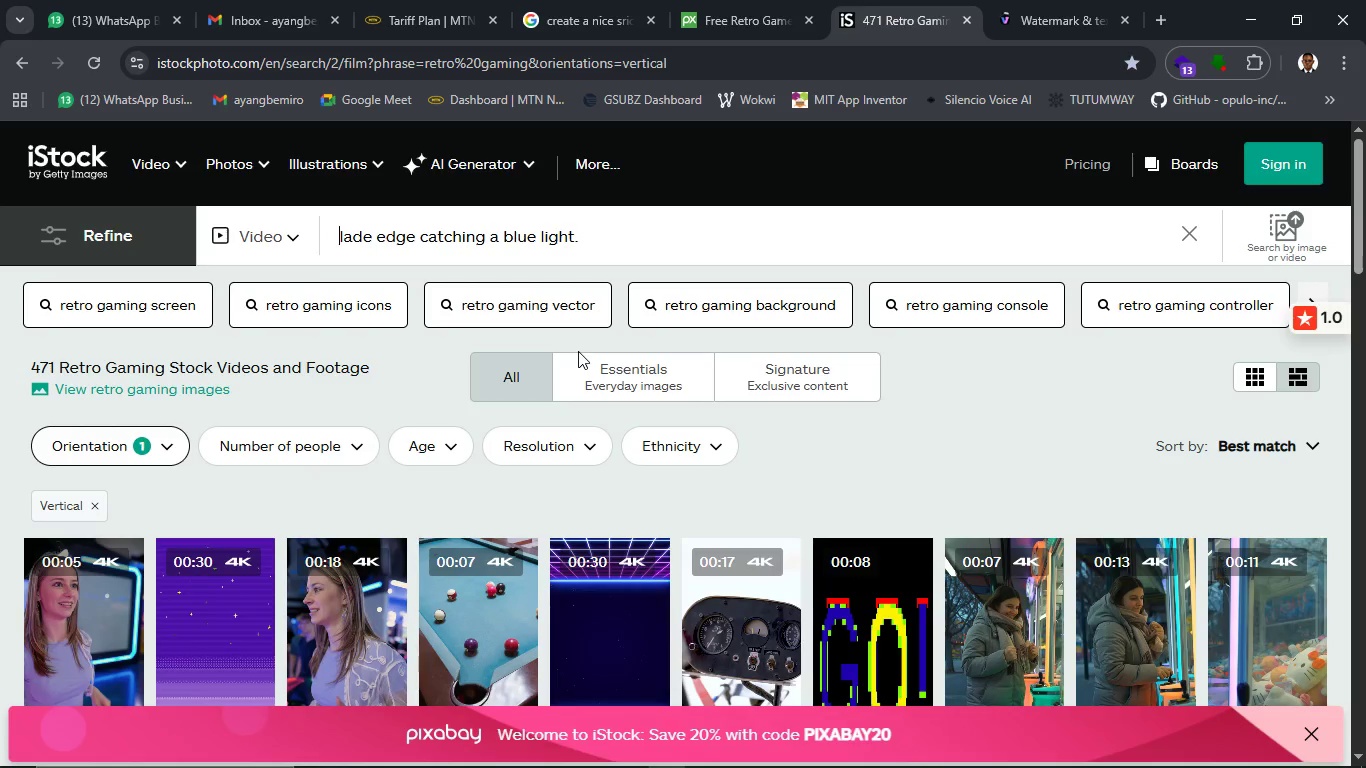 
type(skating b)
 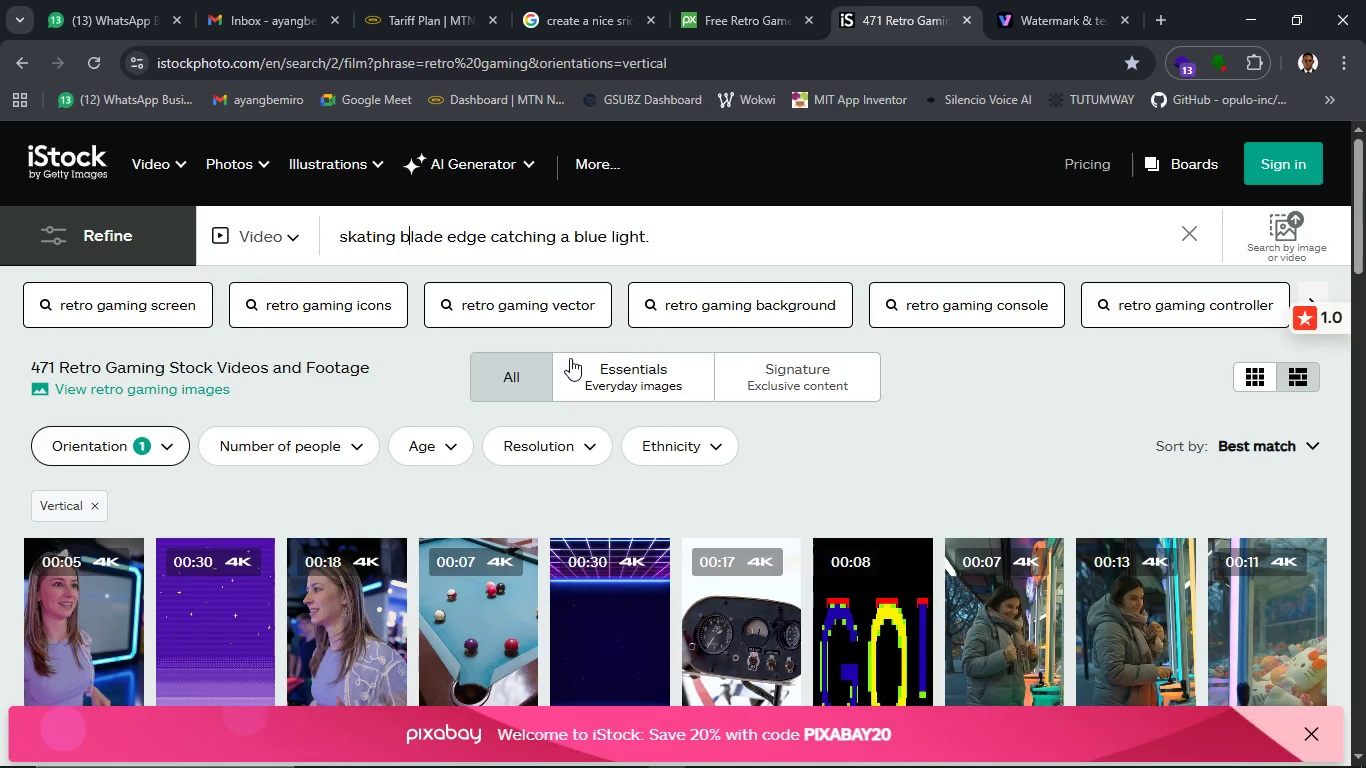 
key(Enter)
 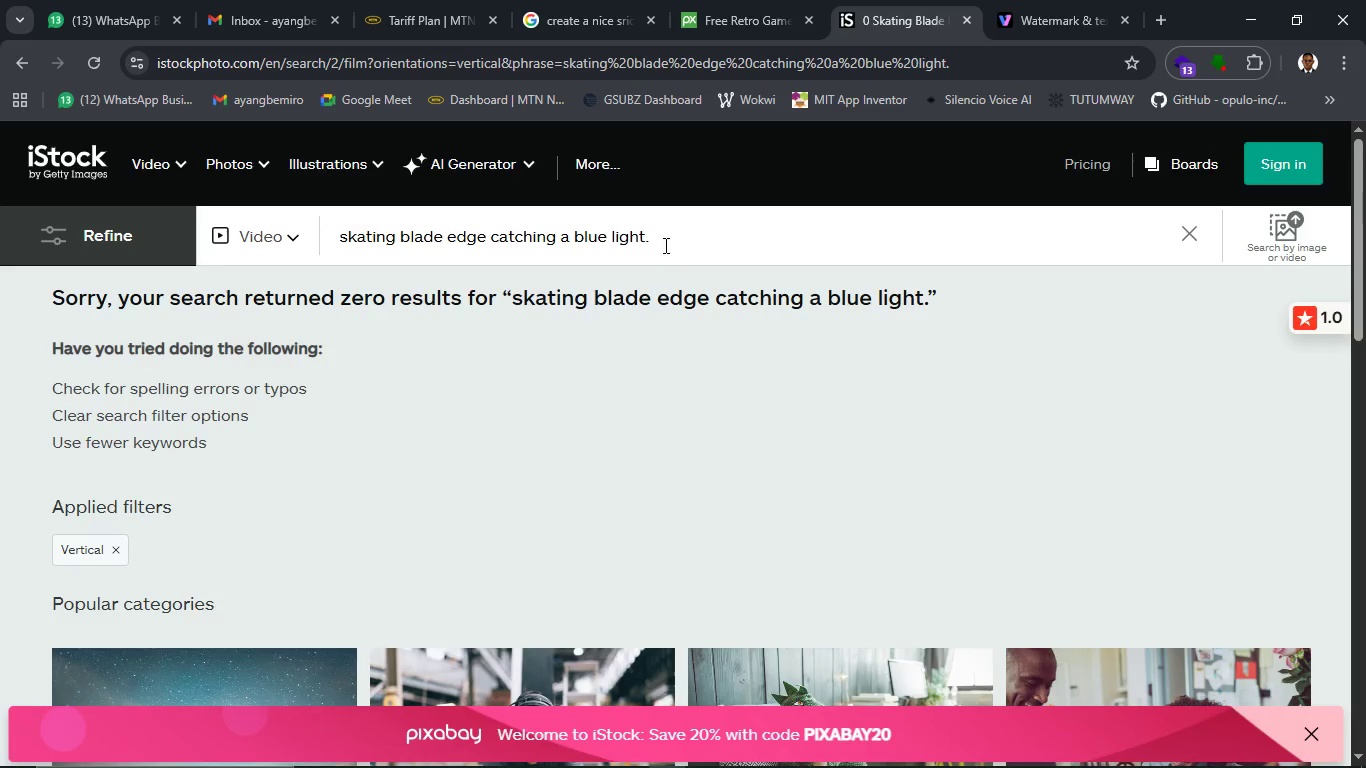 
wait(7.77)
 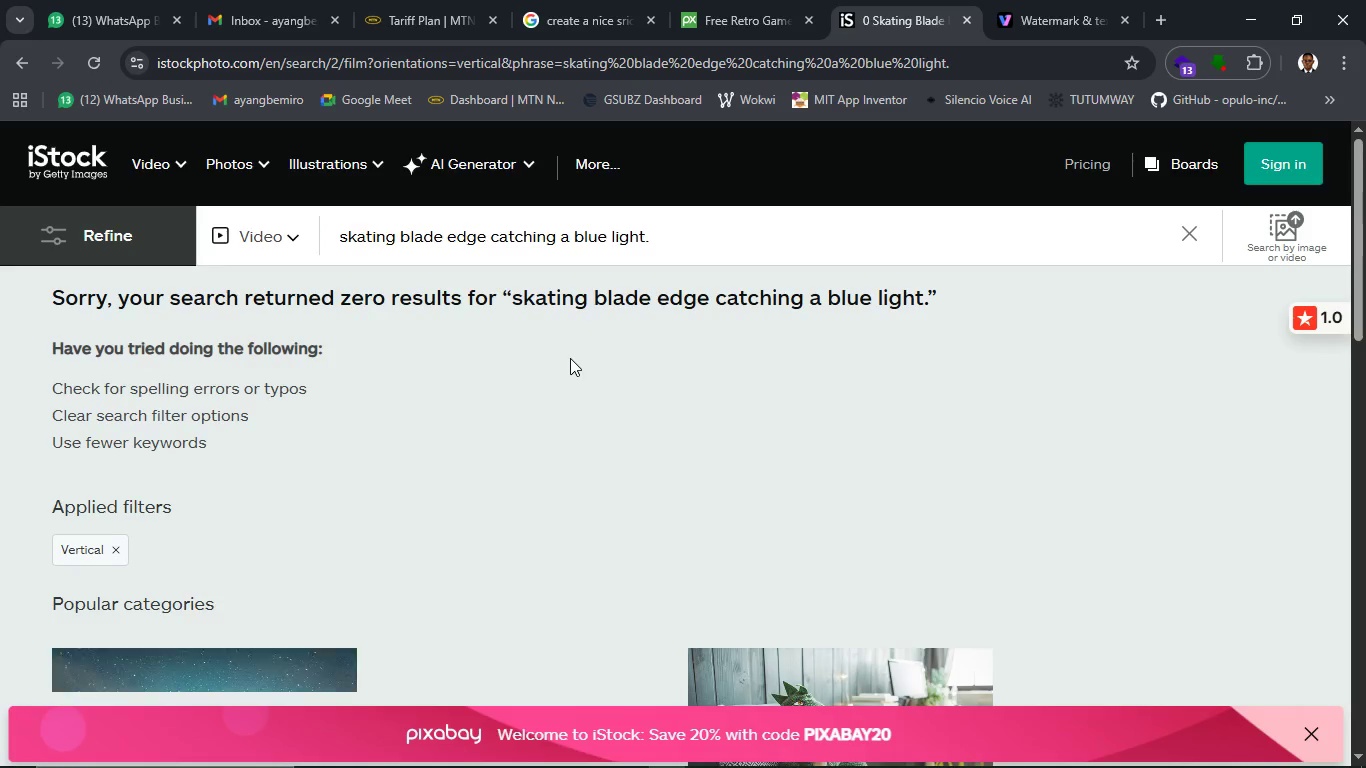 
left_click([655, 236])
 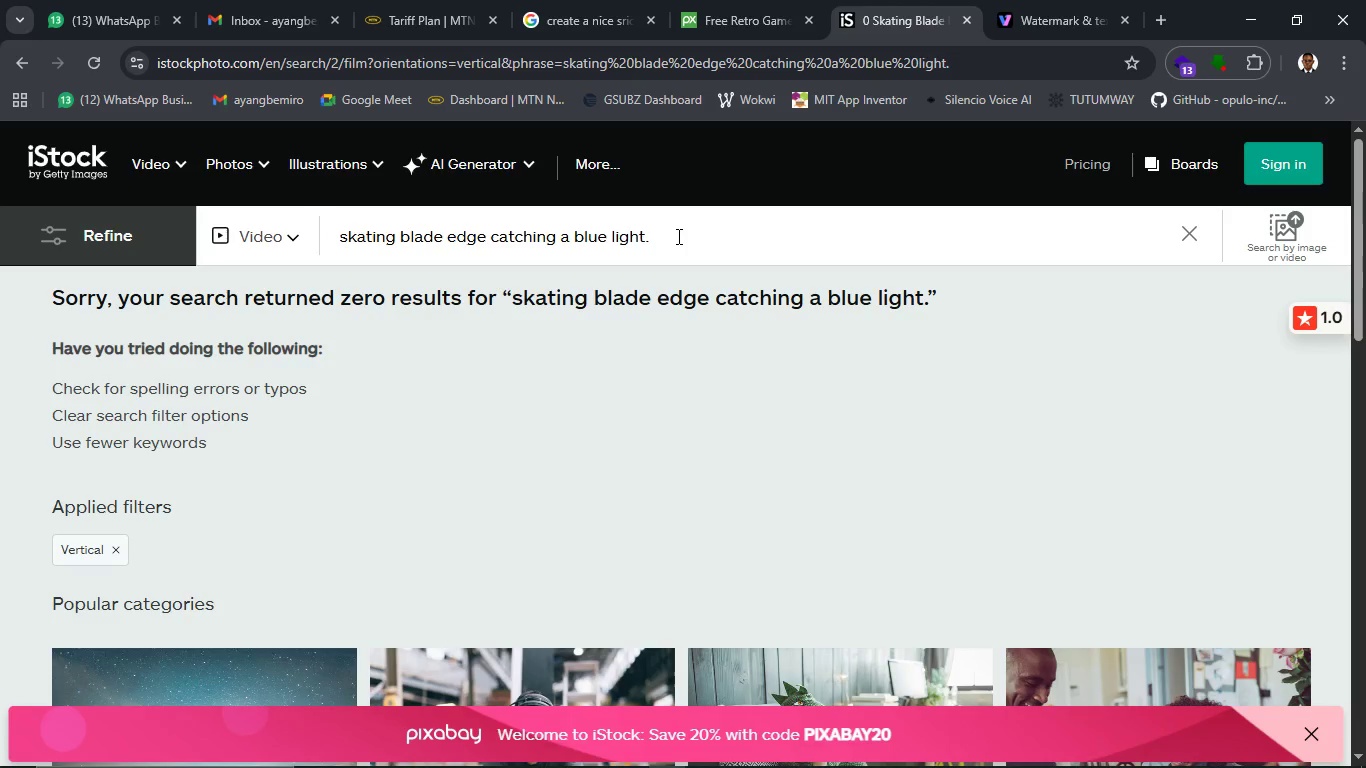 
key(ArrowLeft)
 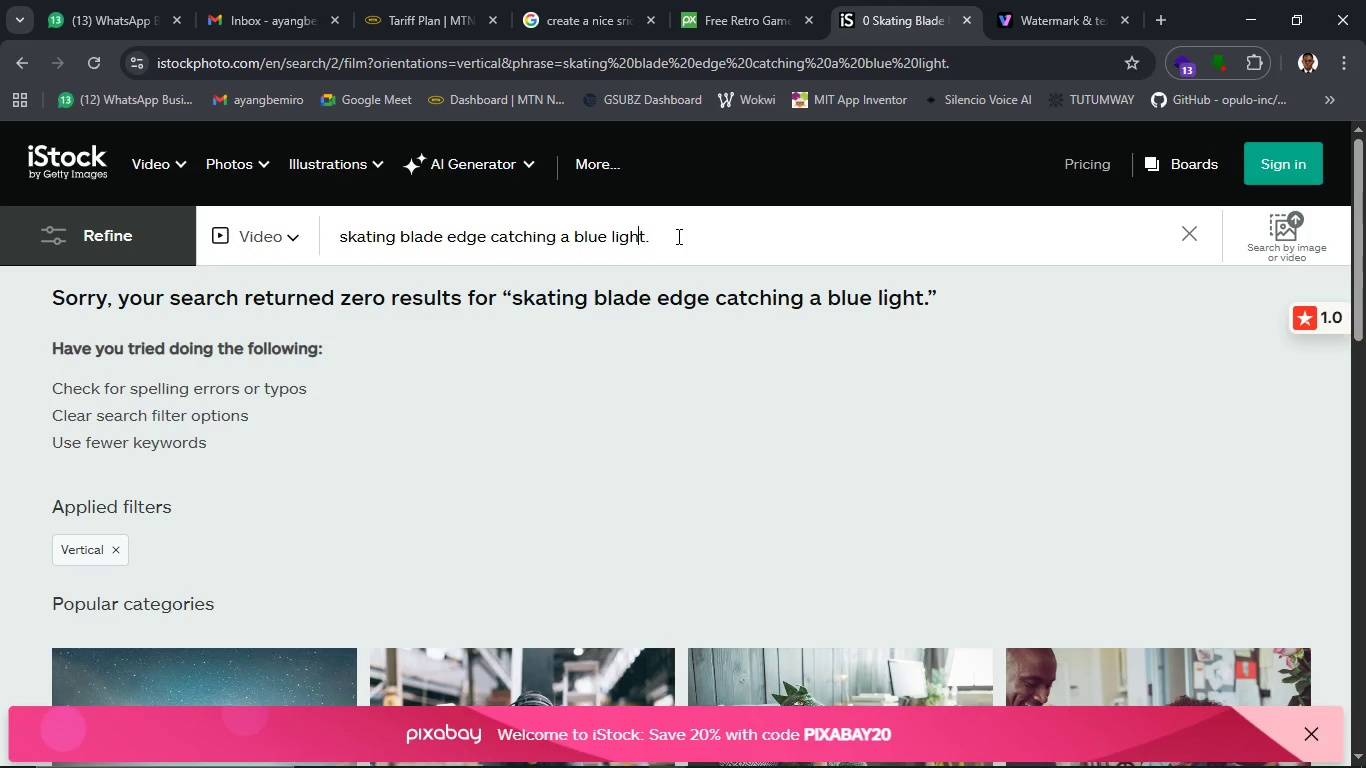 
hold_key(key=ArrowLeft, duration=0.97)
 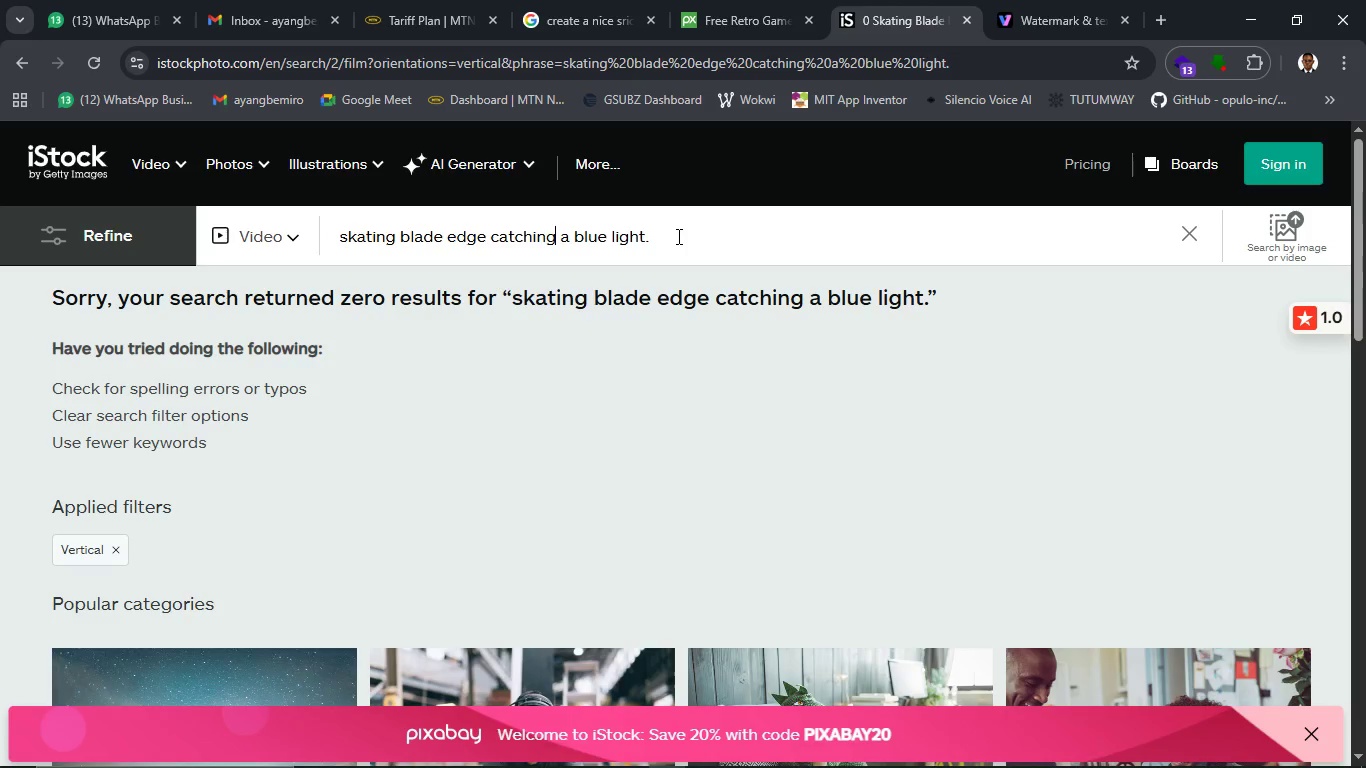 
key(ArrowRight)
 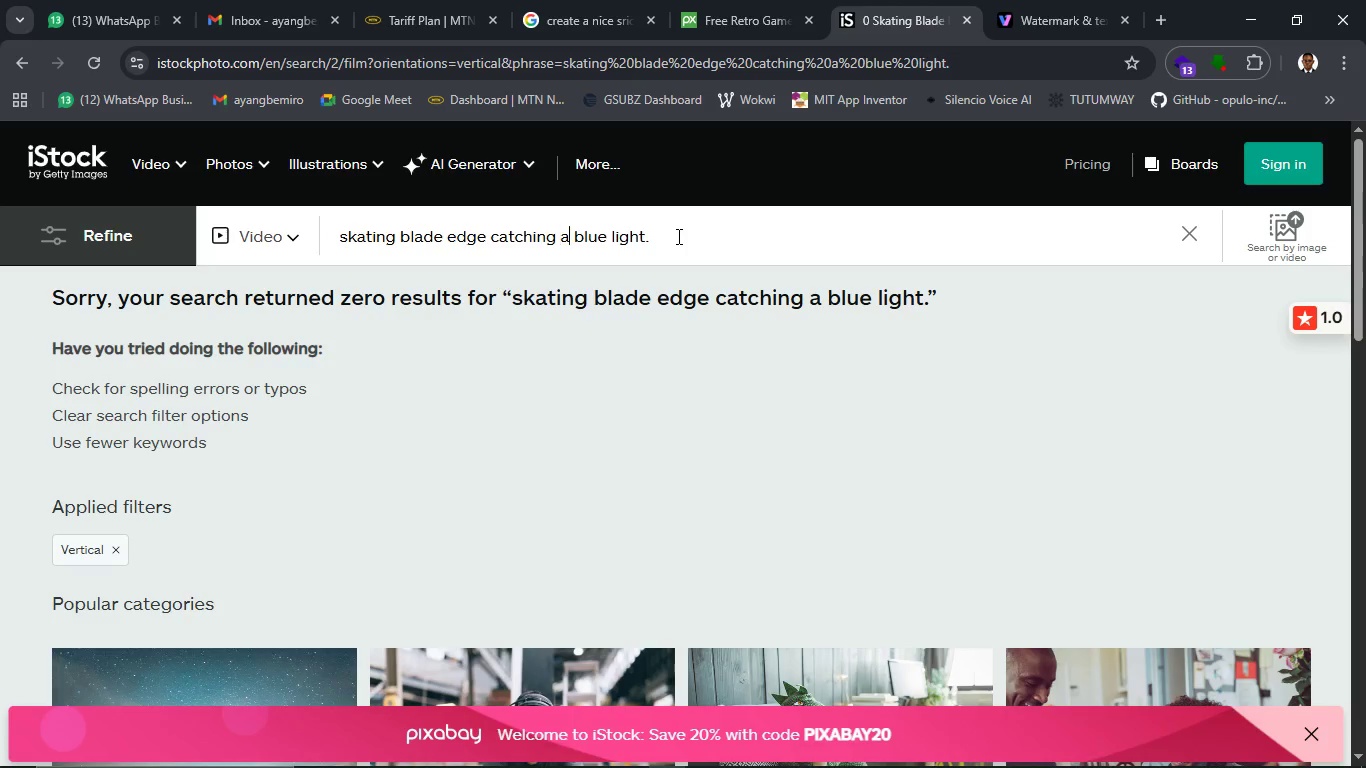 
key(ArrowRight)
 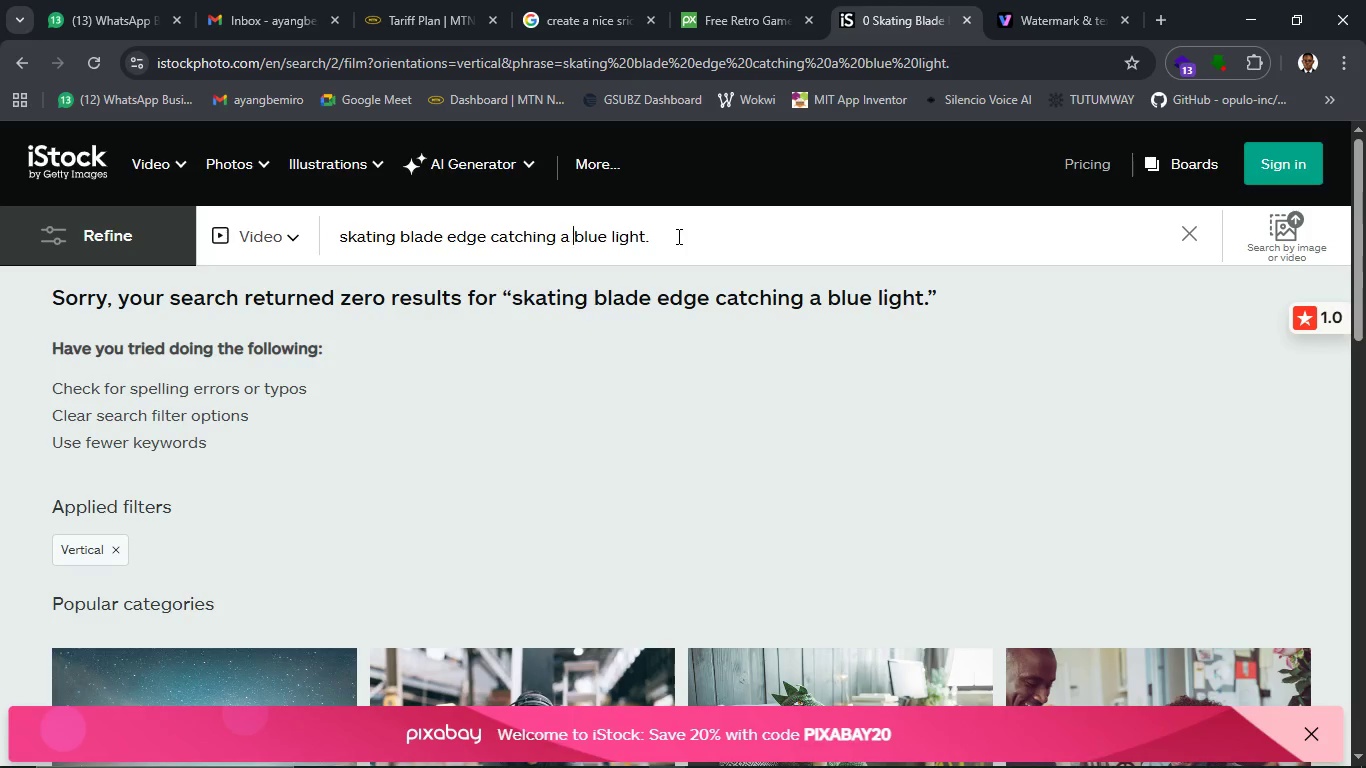 
key(ArrowRight)
 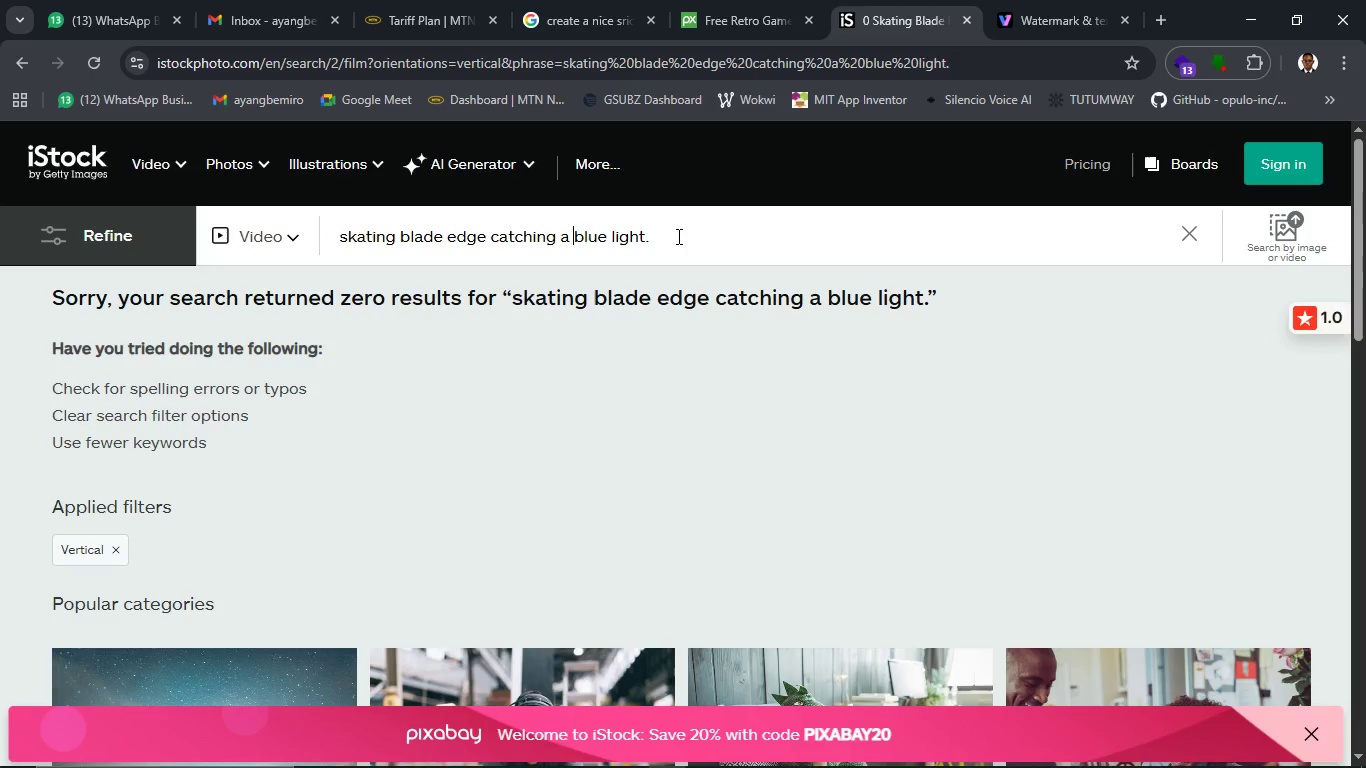 
key(ArrowRight)
 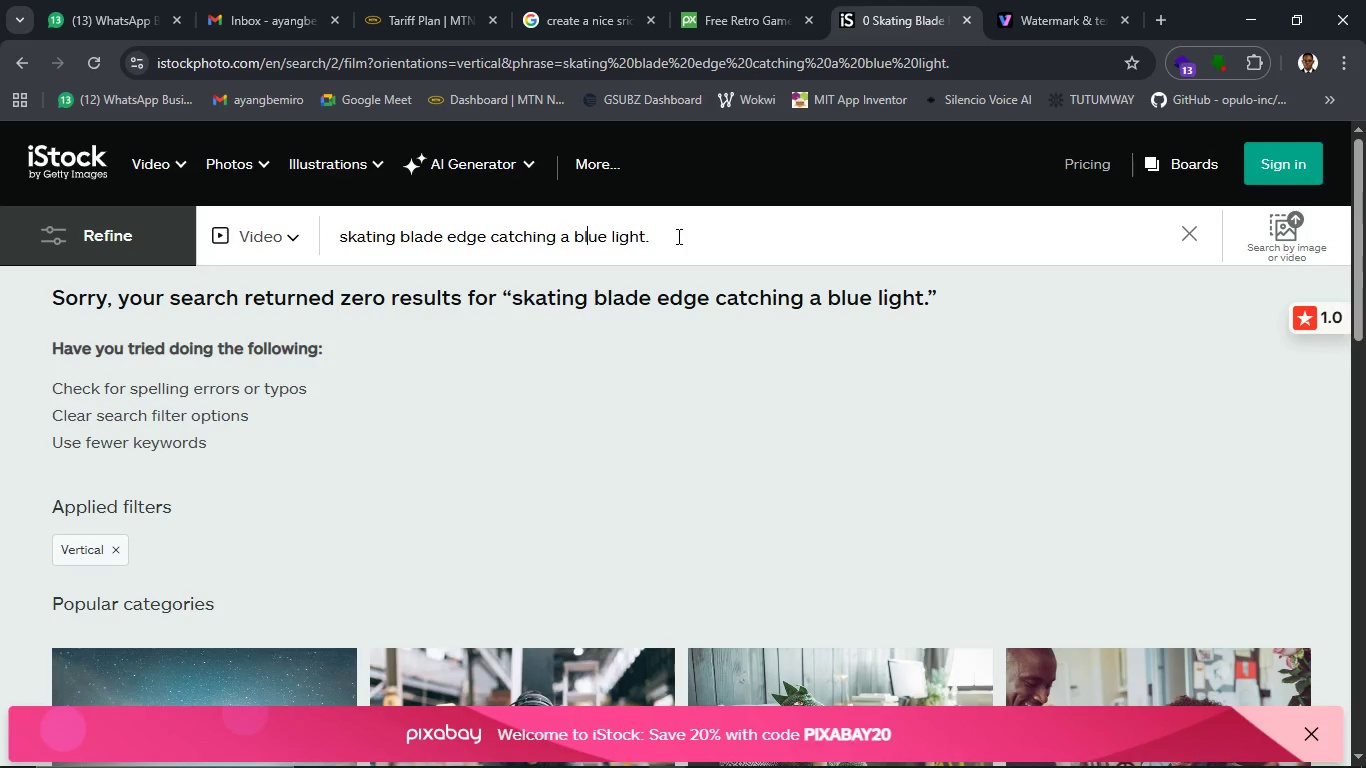 
key(ArrowRight)
 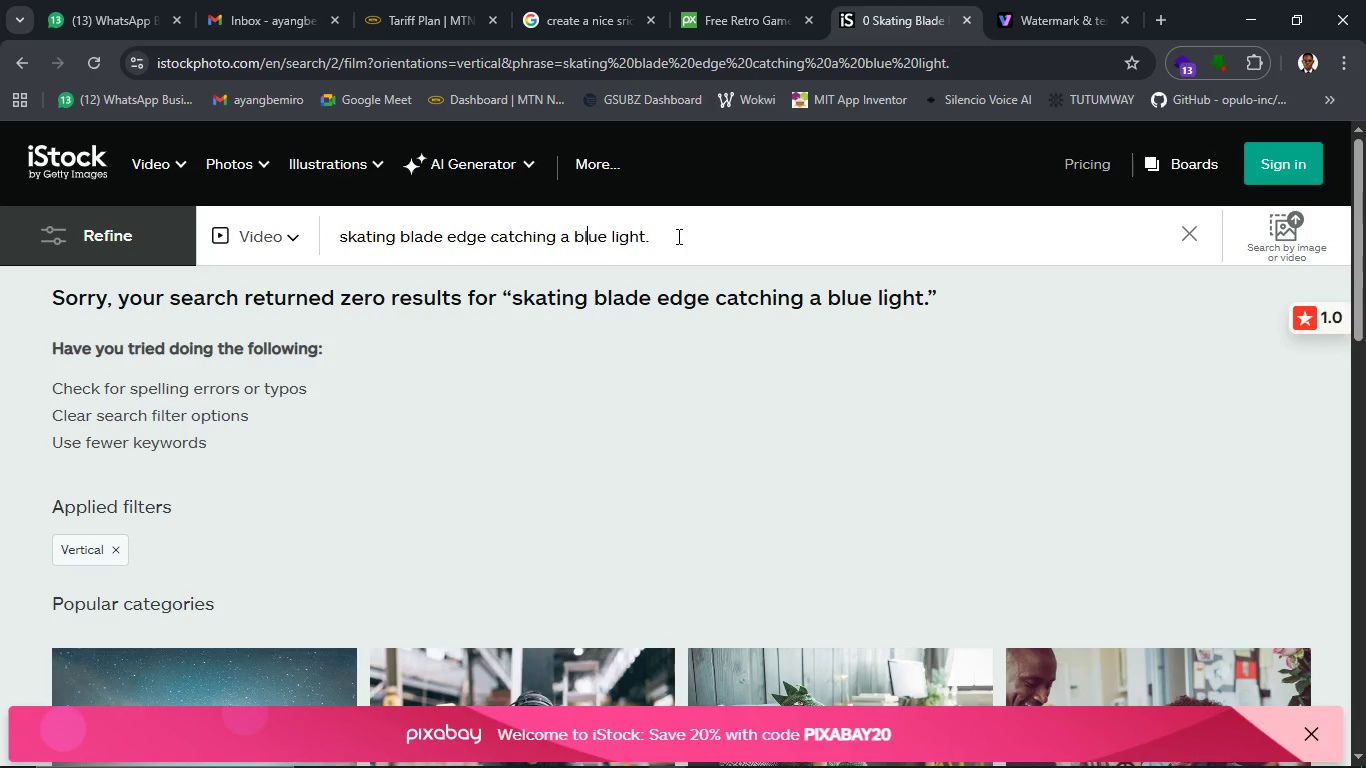 
key(ArrowRight)
 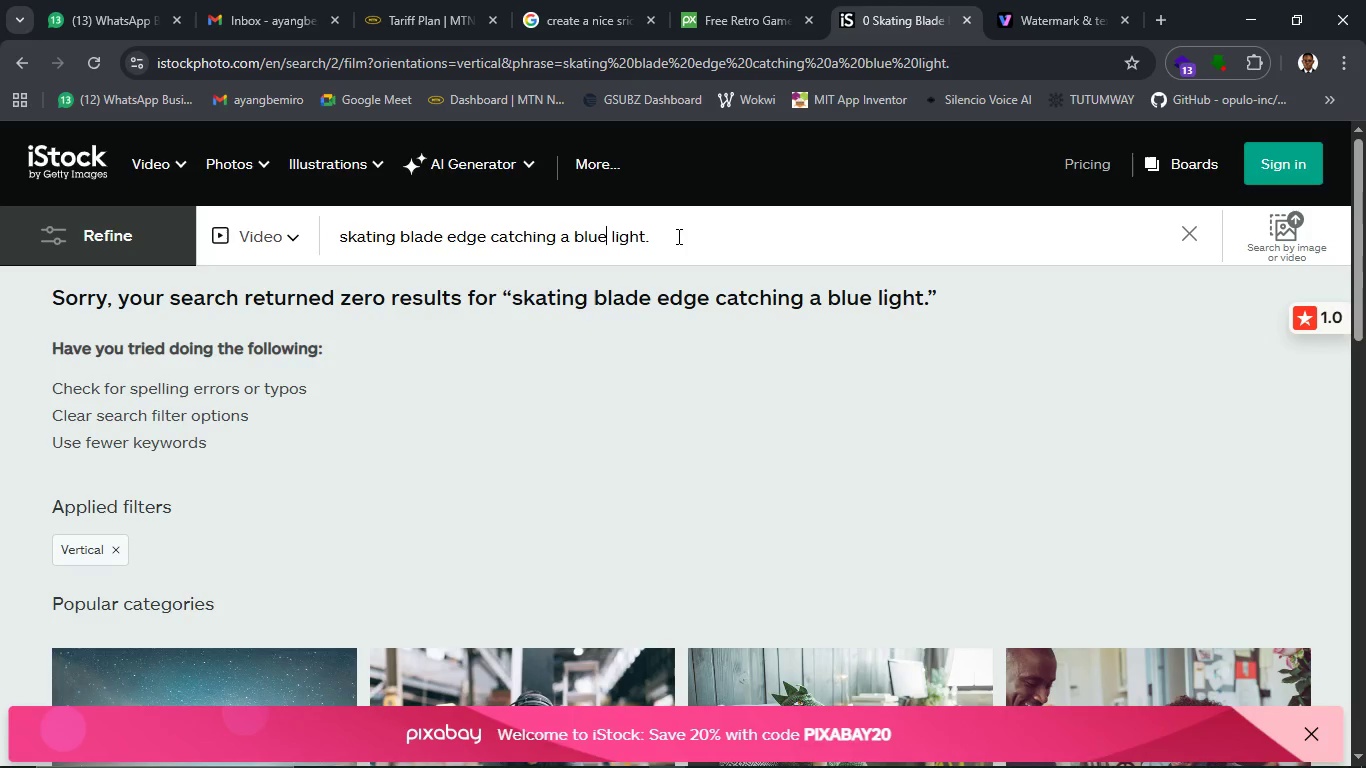 
key(ArrowRight)
 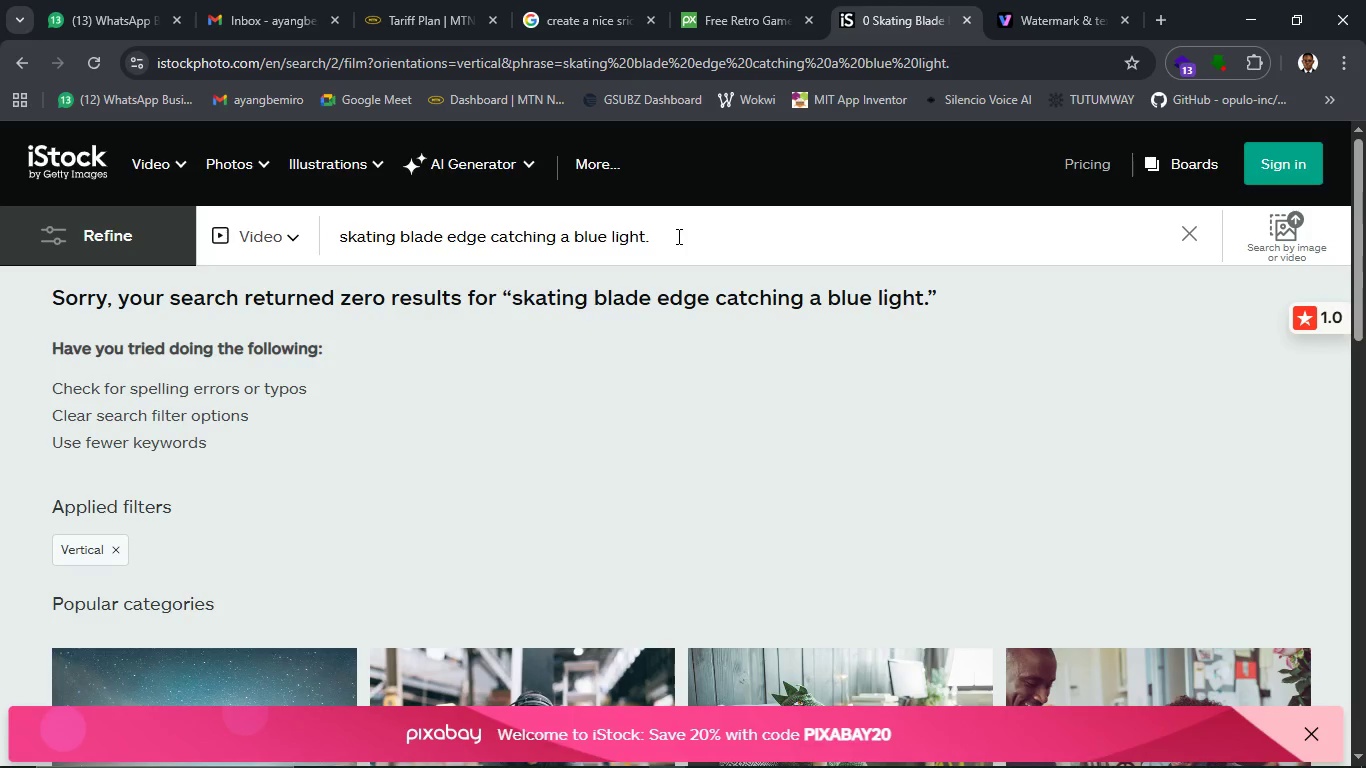 
hold_key(key=Backspace, duration=0.95)
 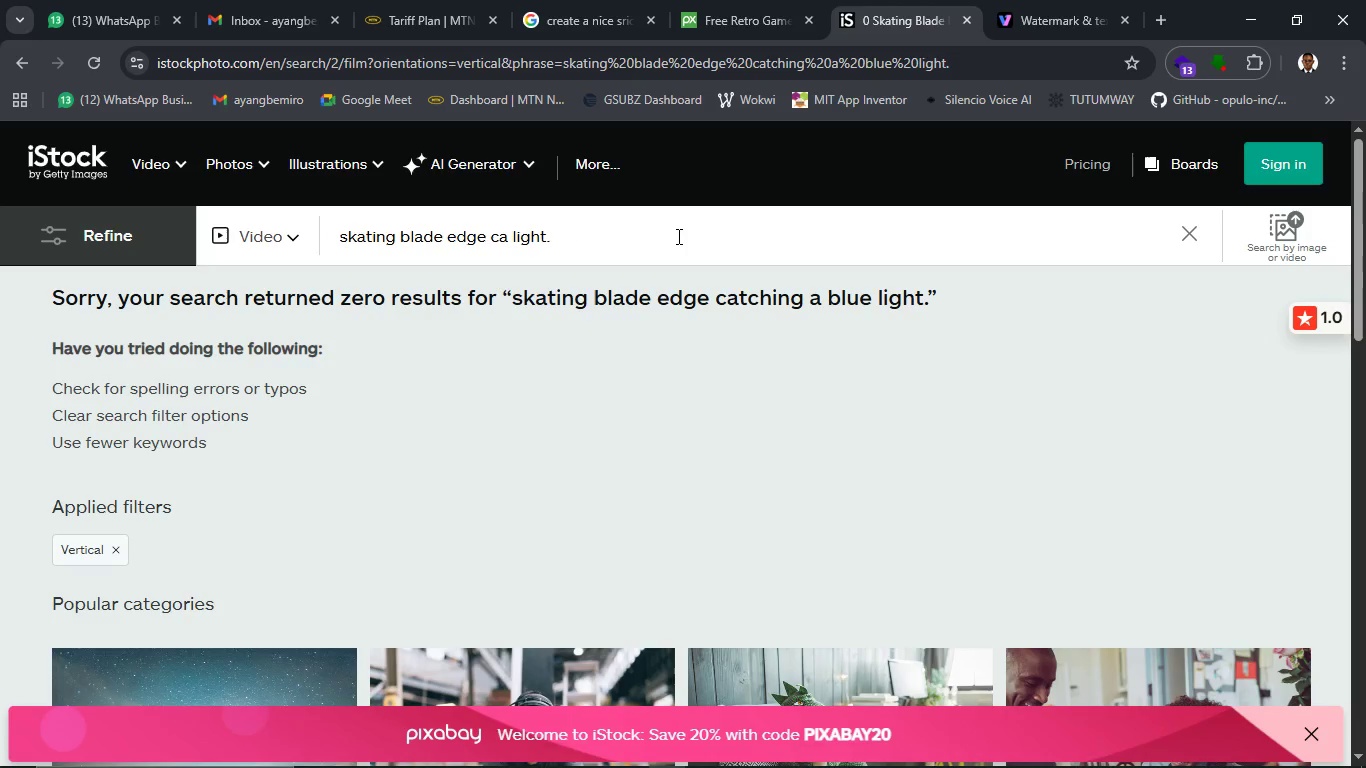 
key(Backspace)
key(Backspace)
key(Backspace)
type(shi)
 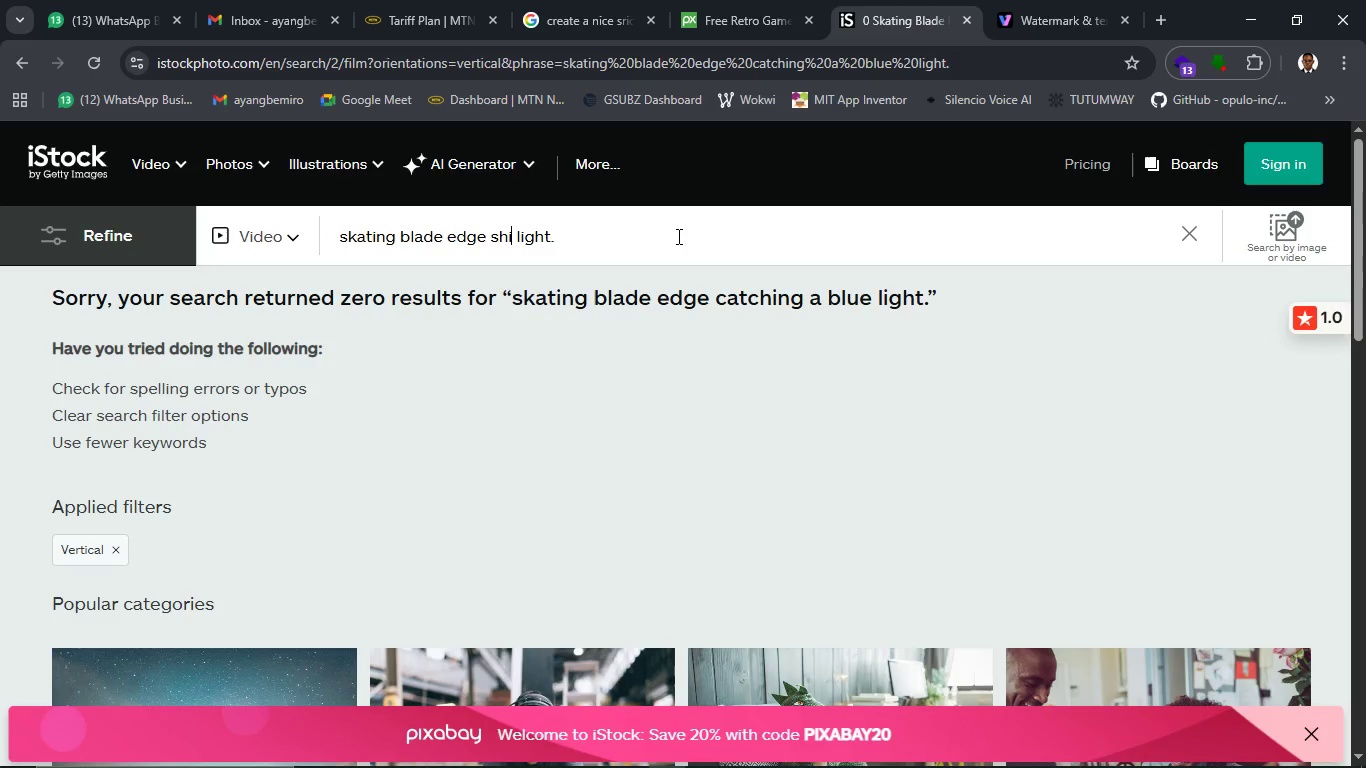 
type(nnin)
key(Backspace)
key(Backspace)
type(ing and trlective)
 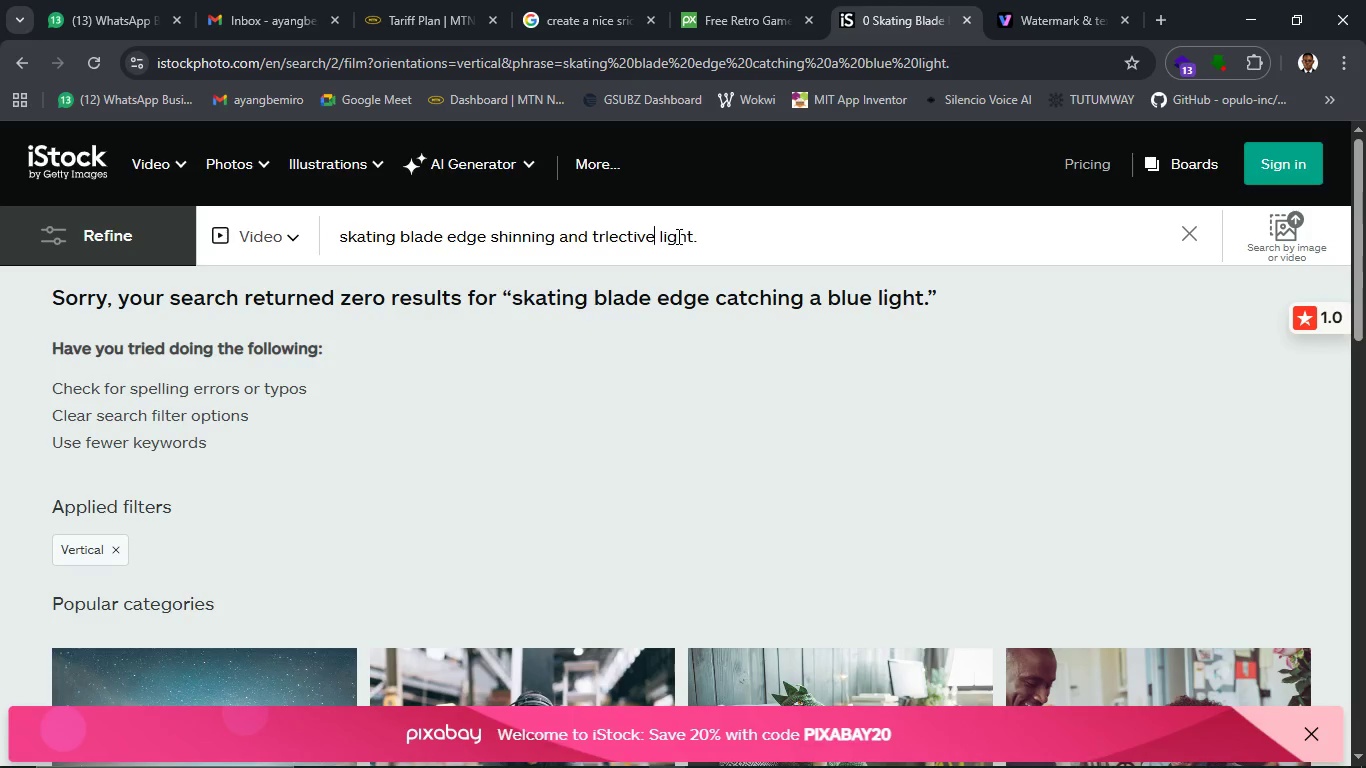 
hold_key(key=ArrowRight, duration=0.72)
 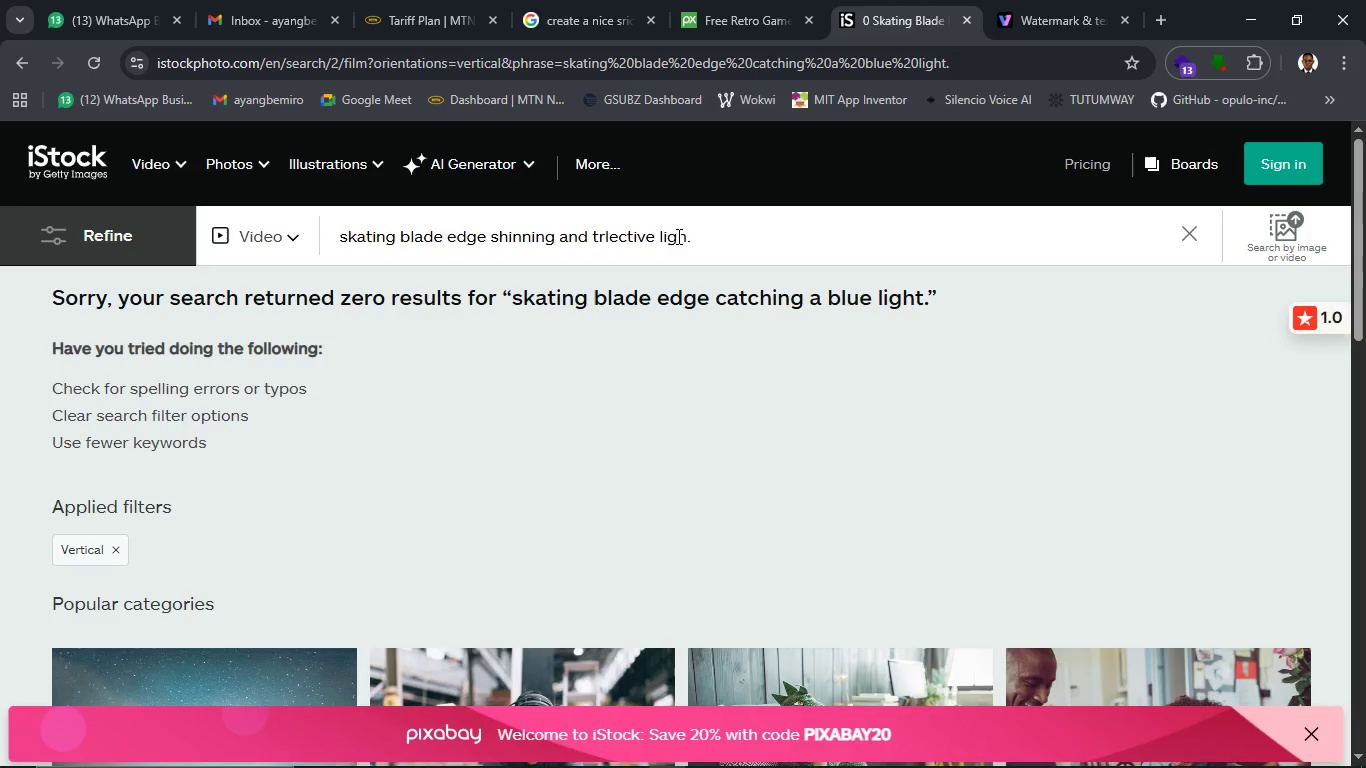 
hold_key(key=Backspace, duration=0.62)
 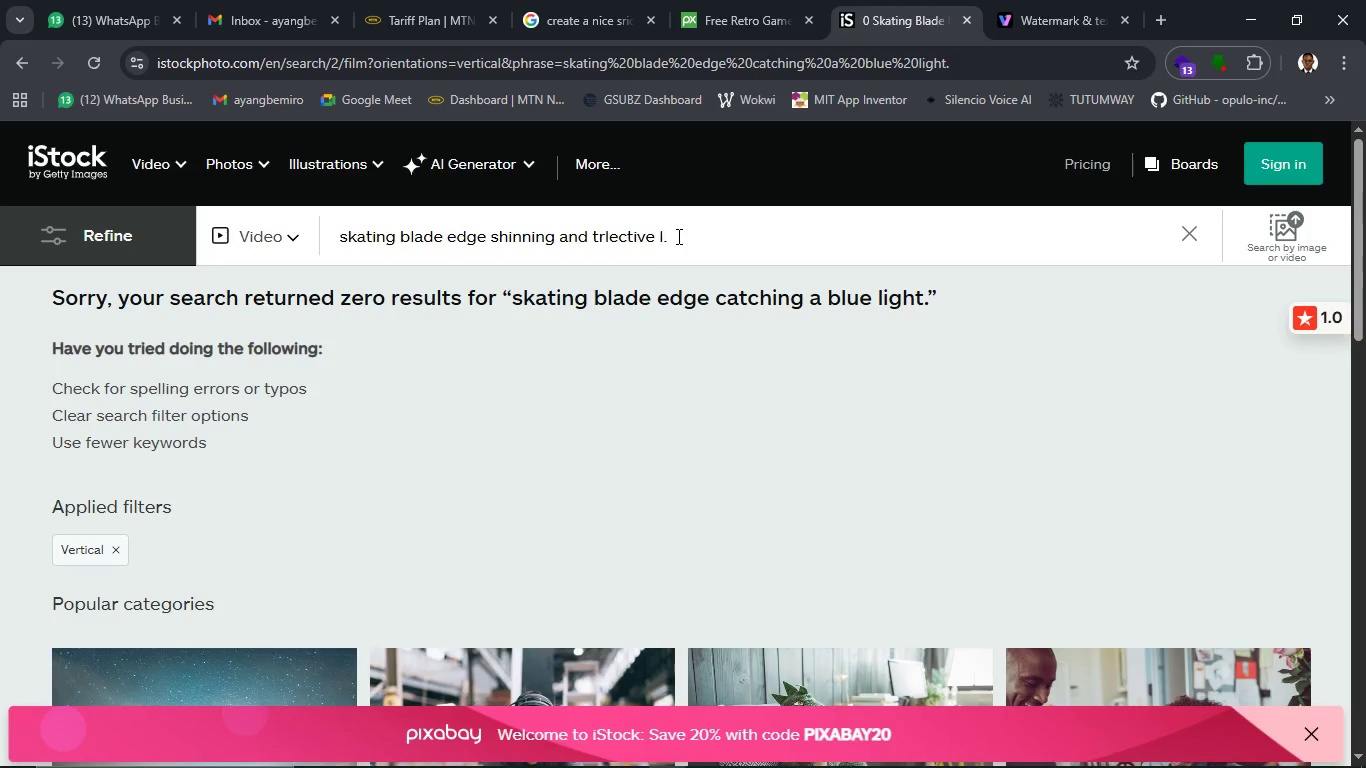 
key(Backspace)
 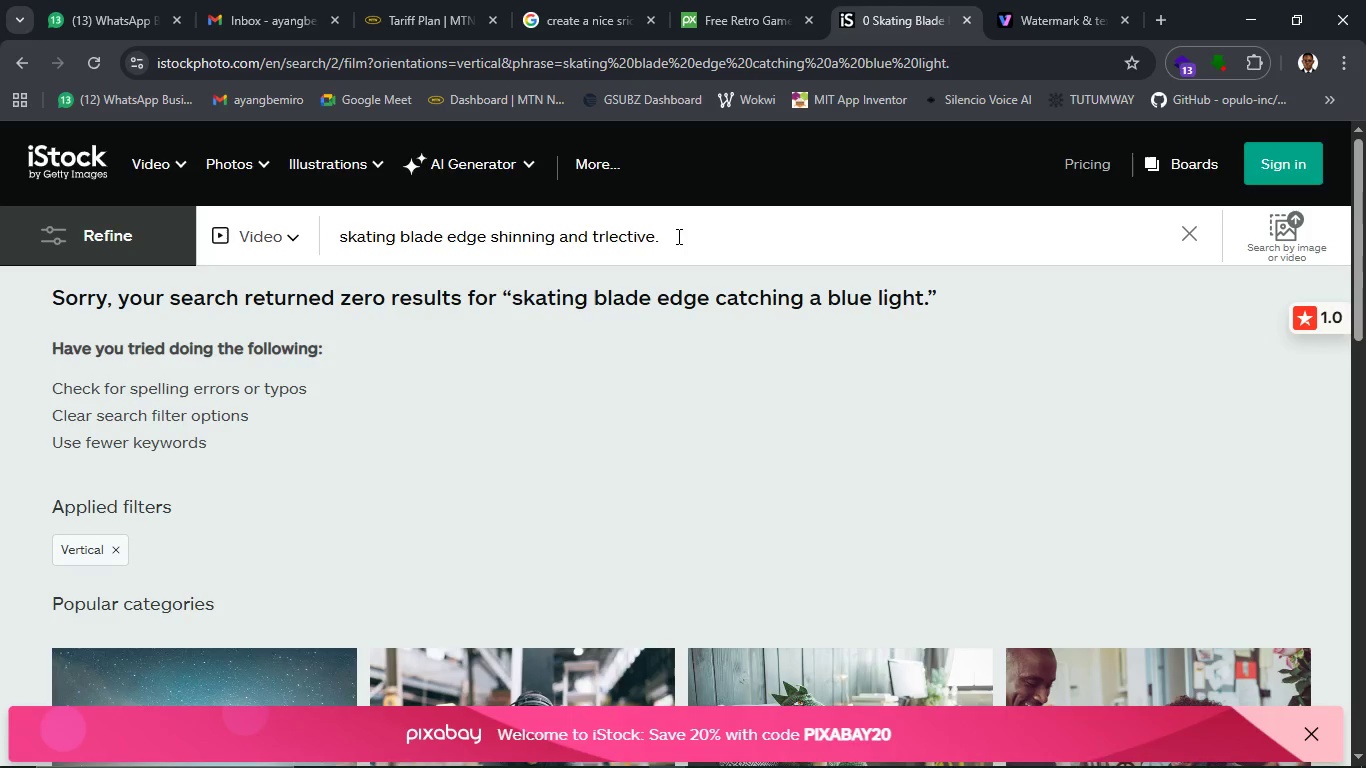 
key(Backspace)
 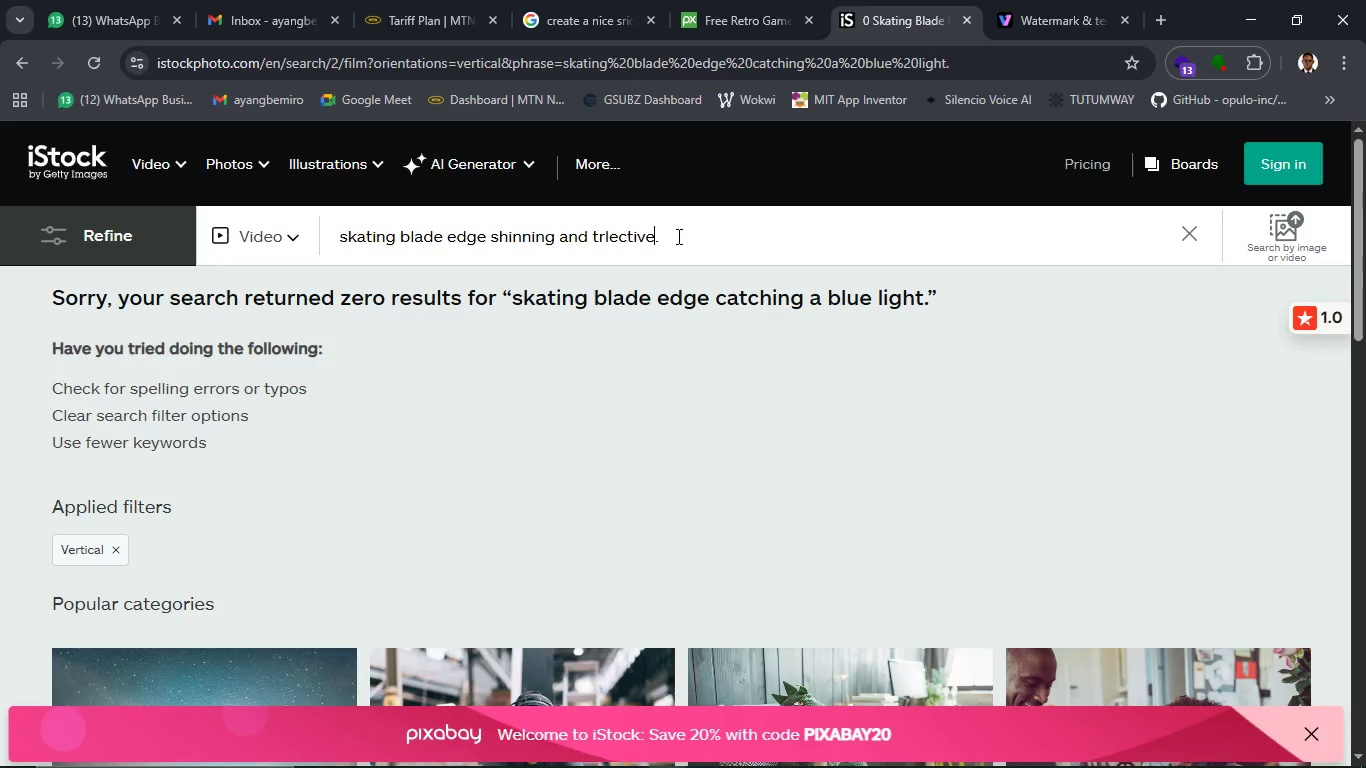 
key(Enter)
 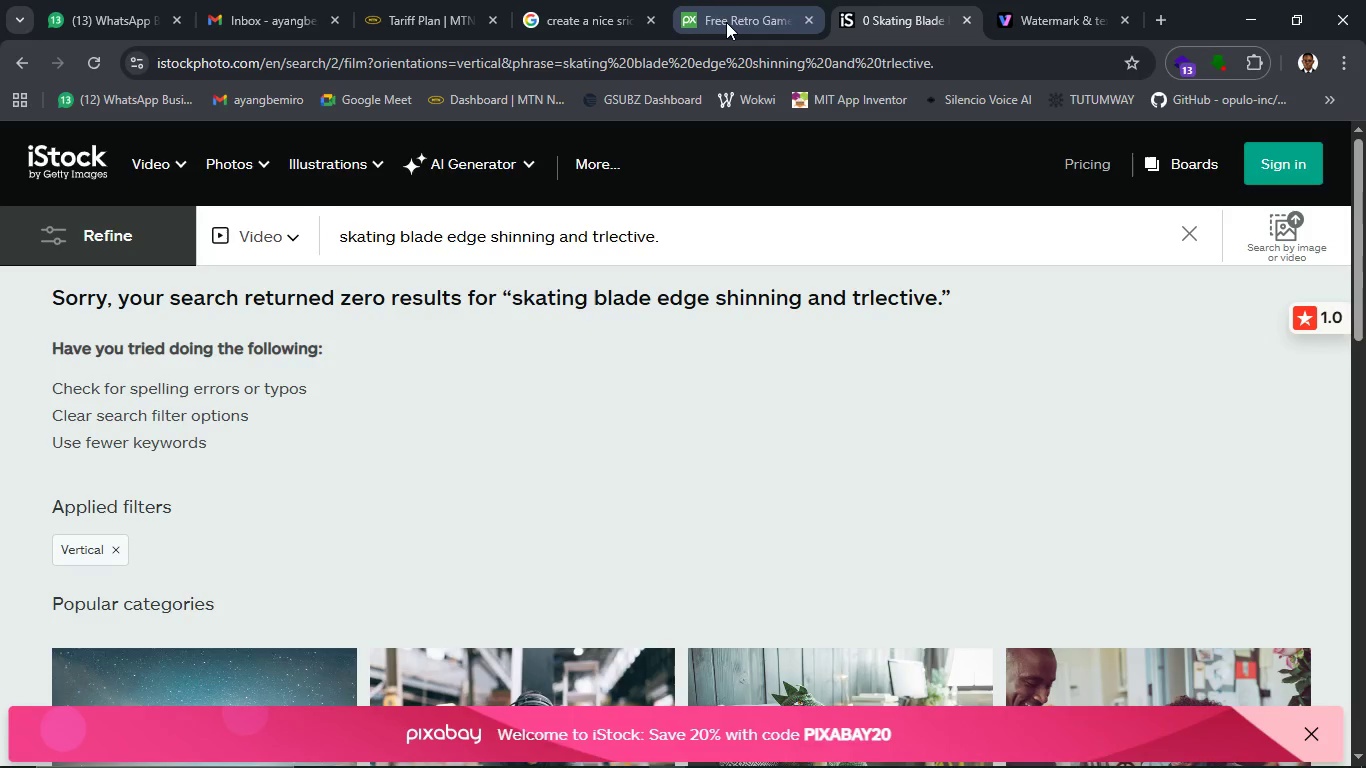 
mouse_move([642, 36])
 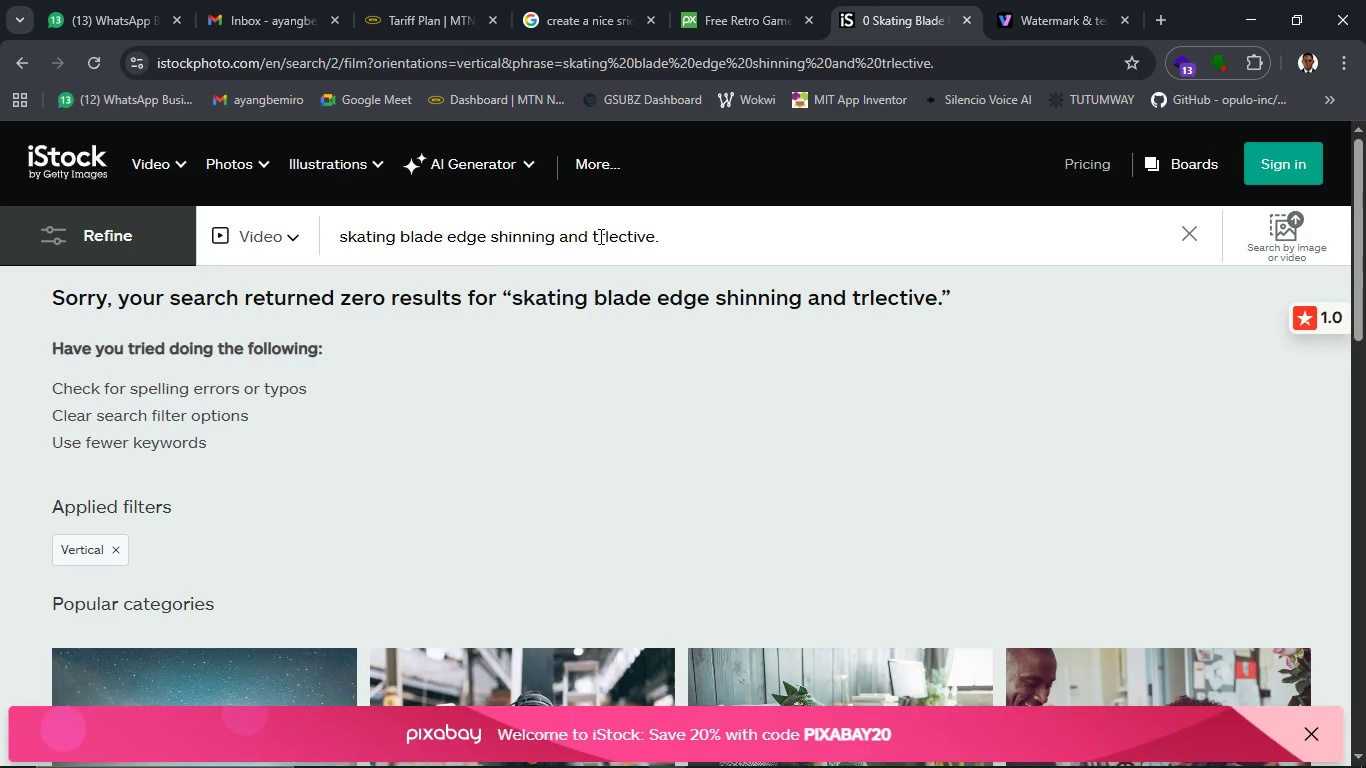 
left_click([599, 236])
 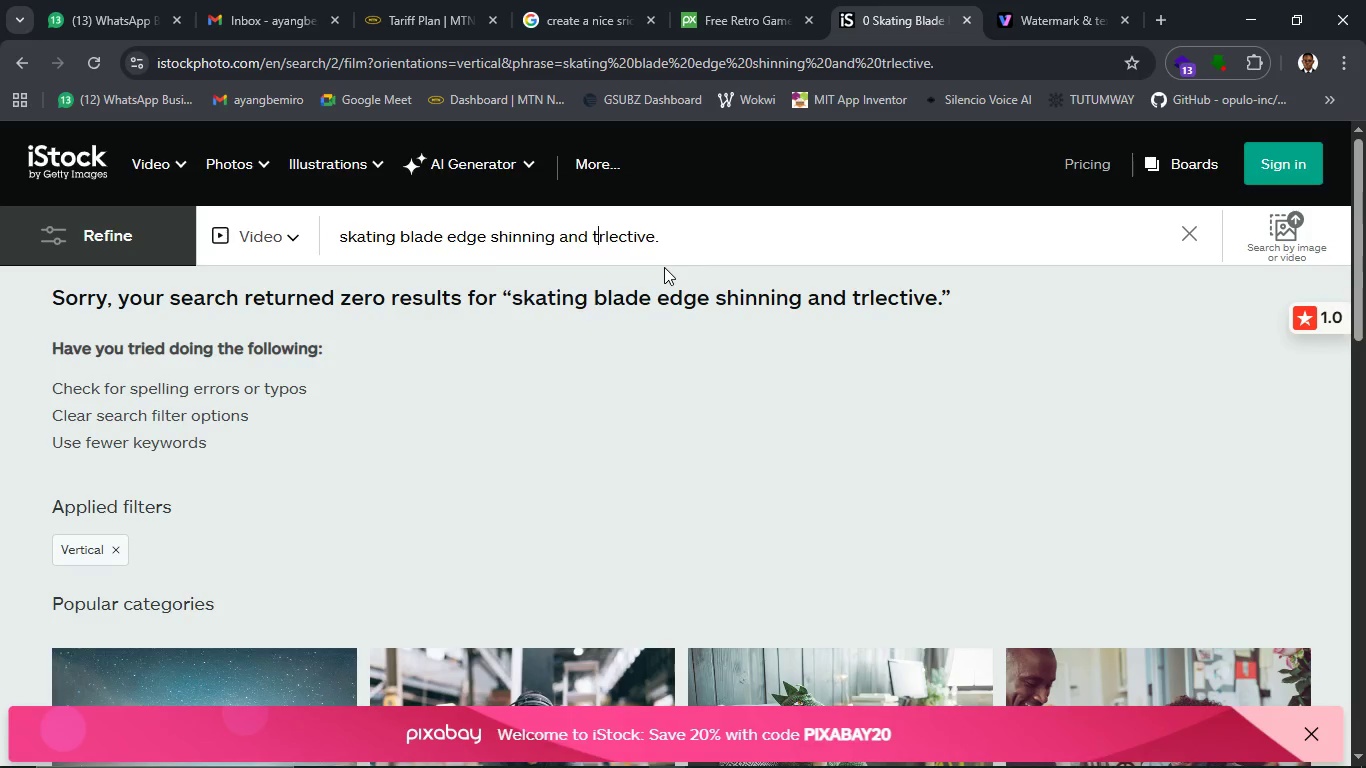 
key(ArrowRight)
 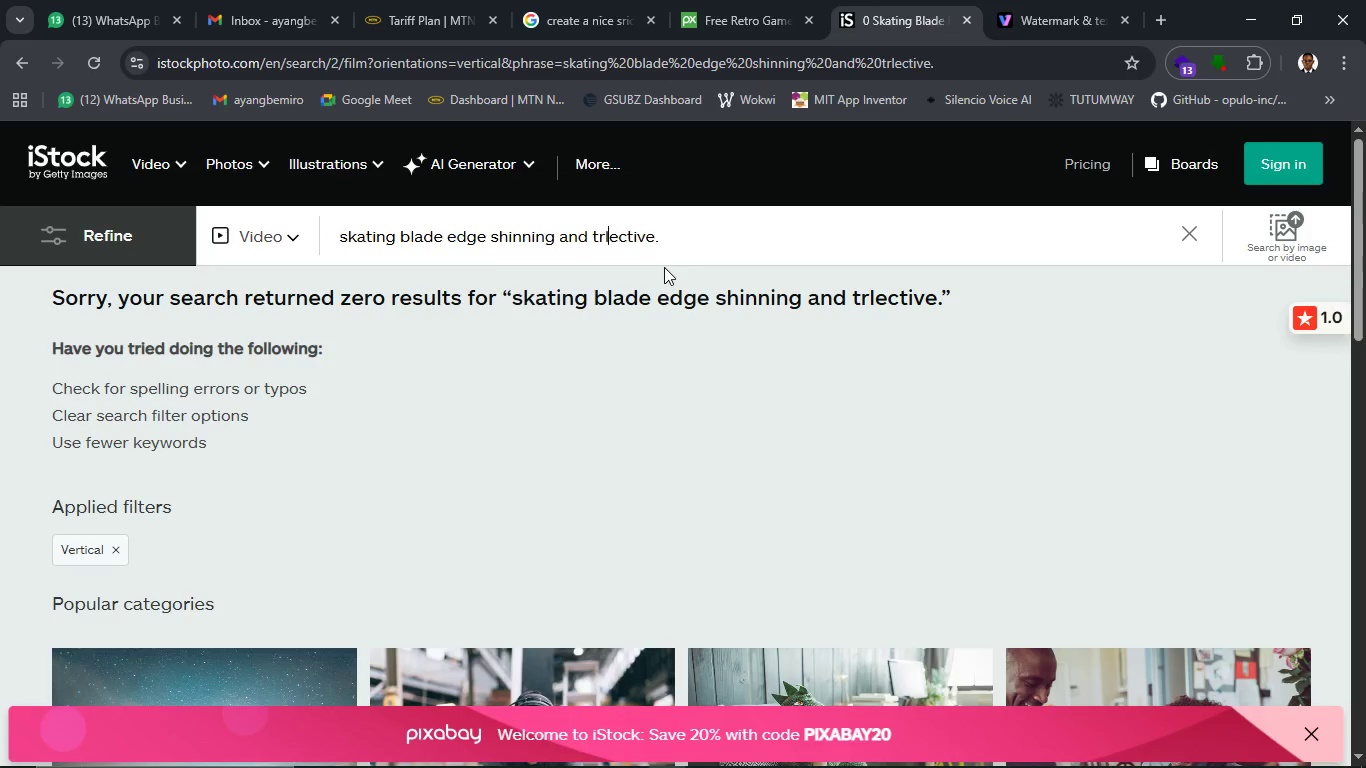 
key(ArrowRight)
 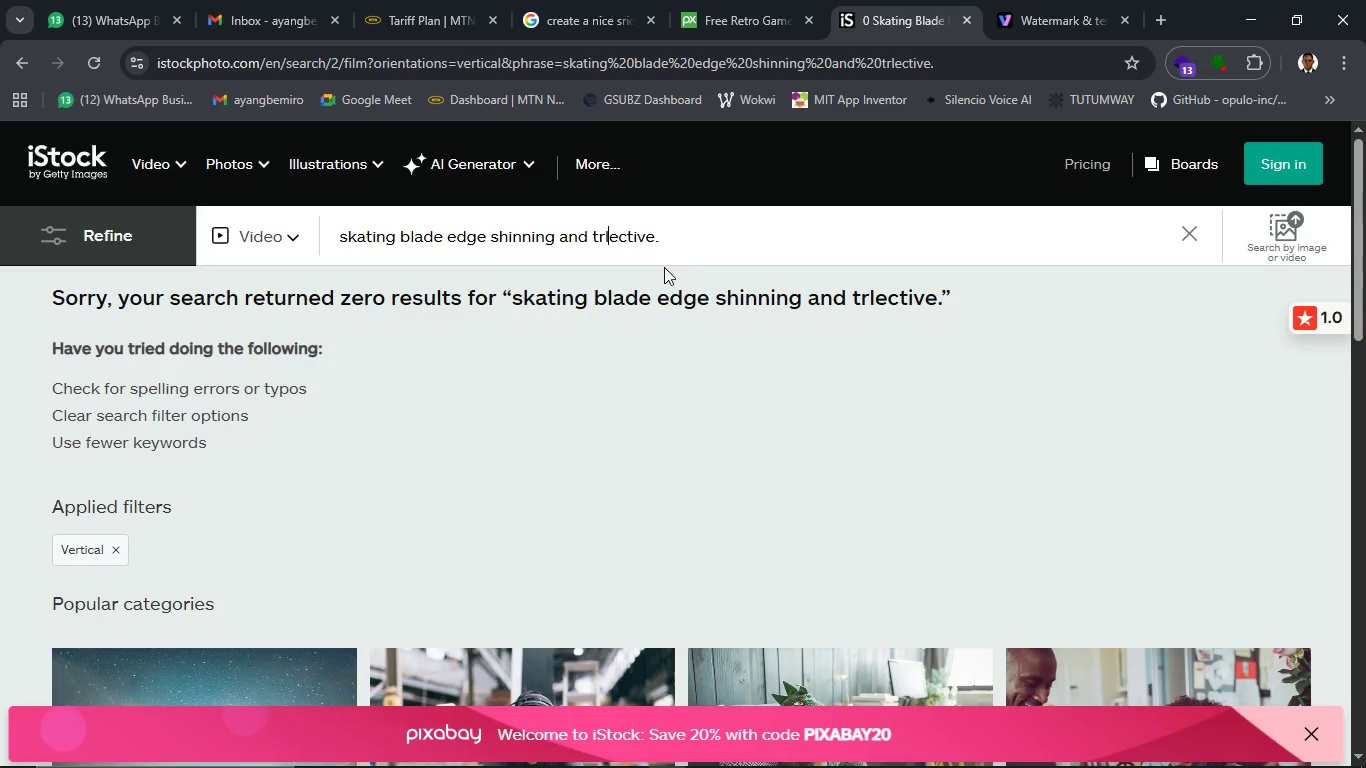 
key(Backspace)
 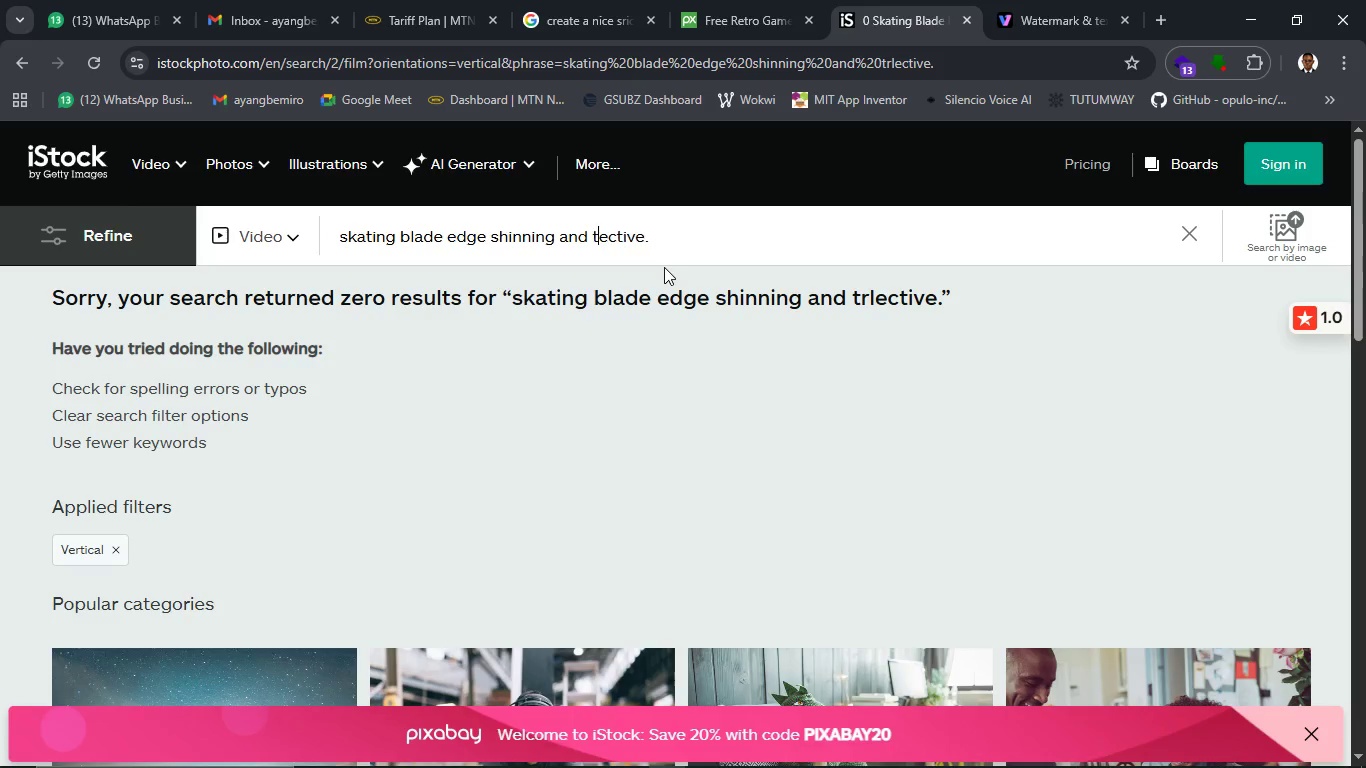 
key(Backspace)
 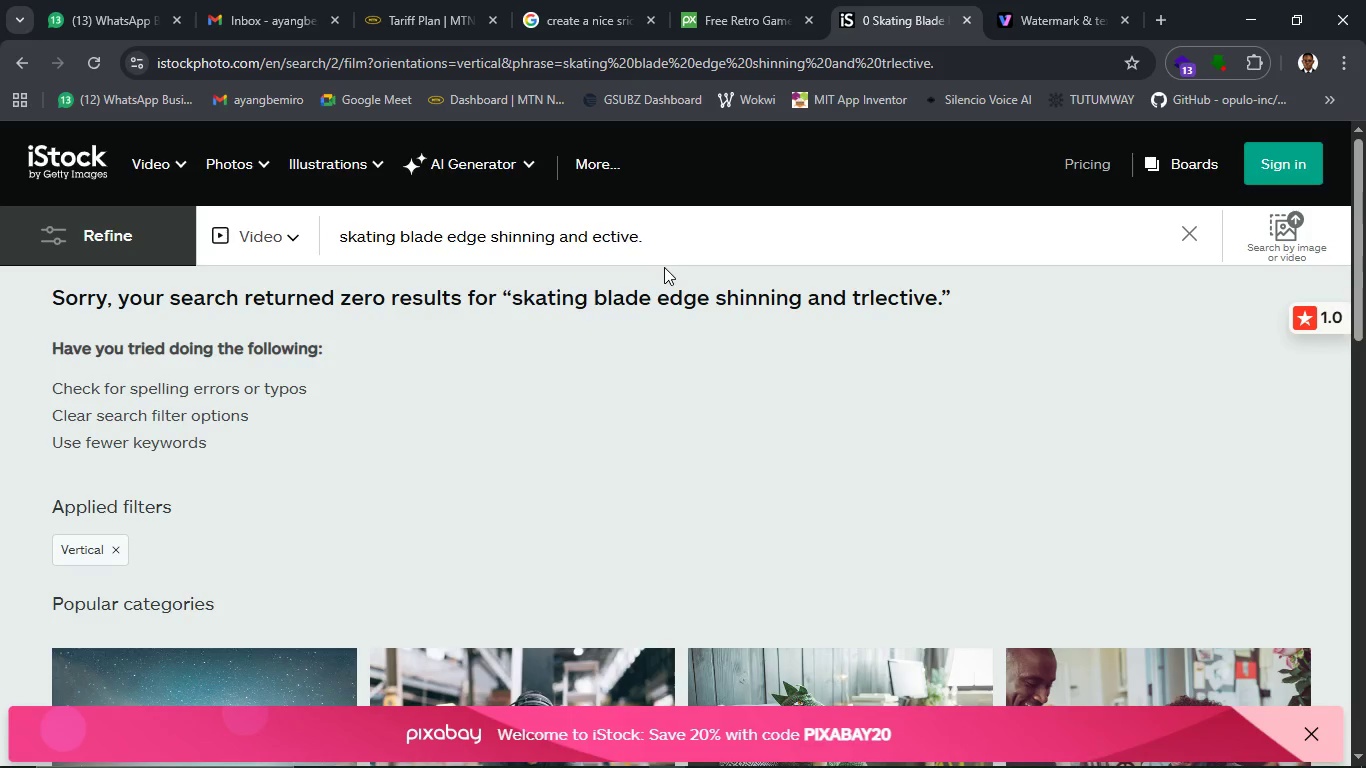 
key(Backspace)
 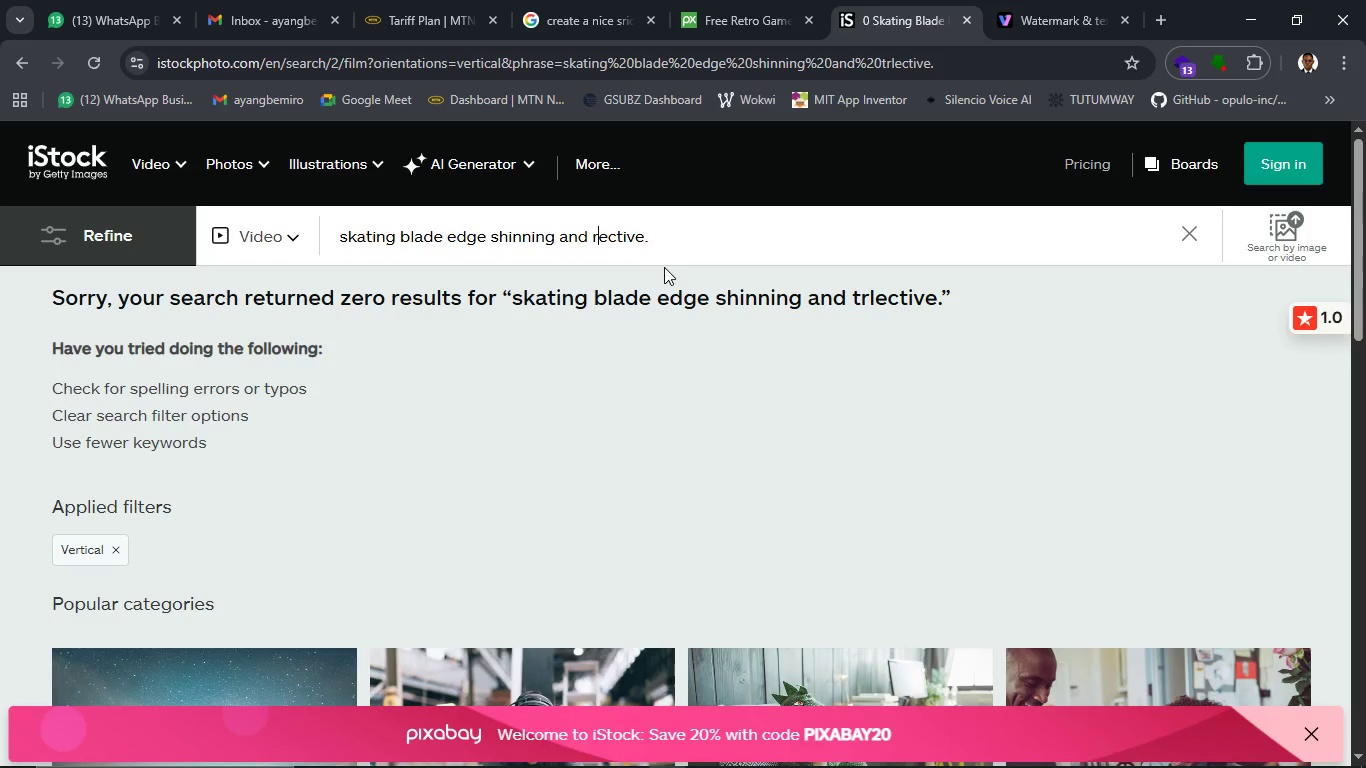 
key(R)
 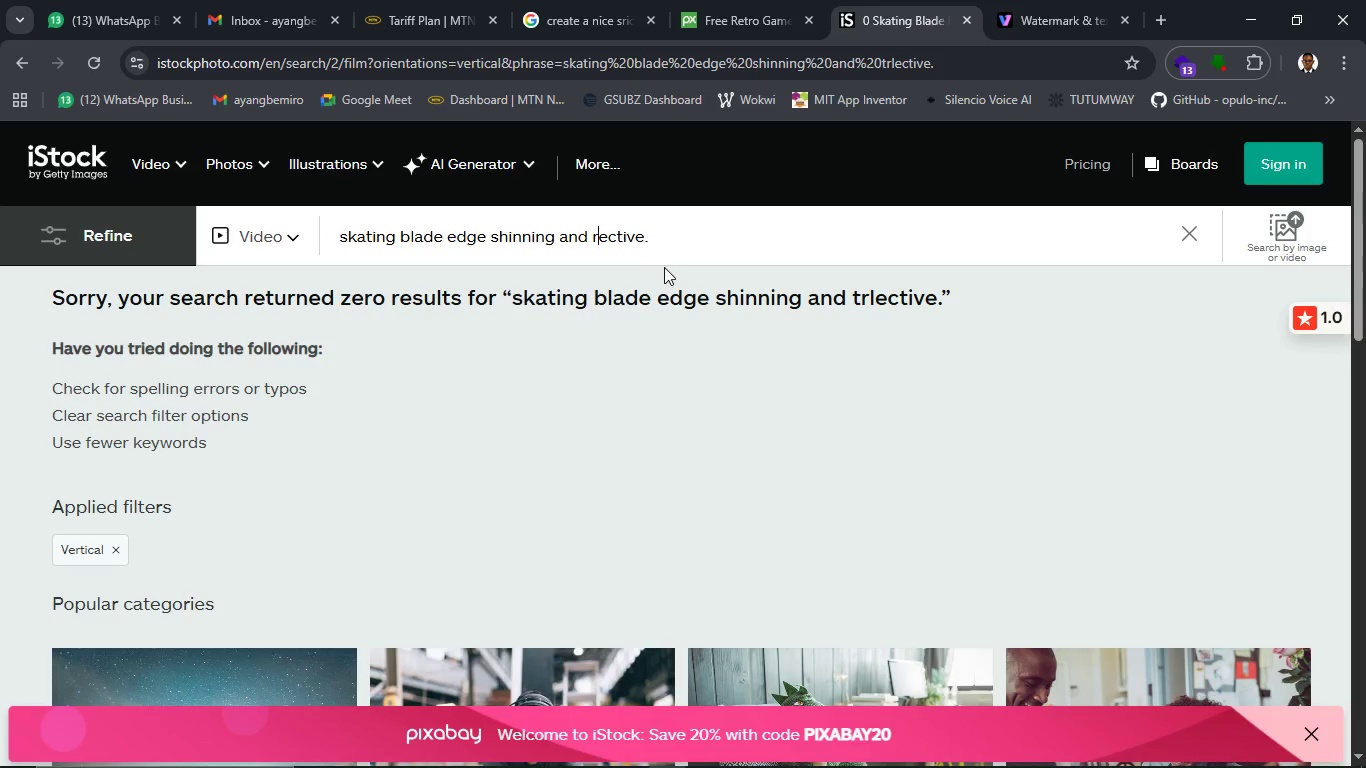 
key(ArrowRight)
 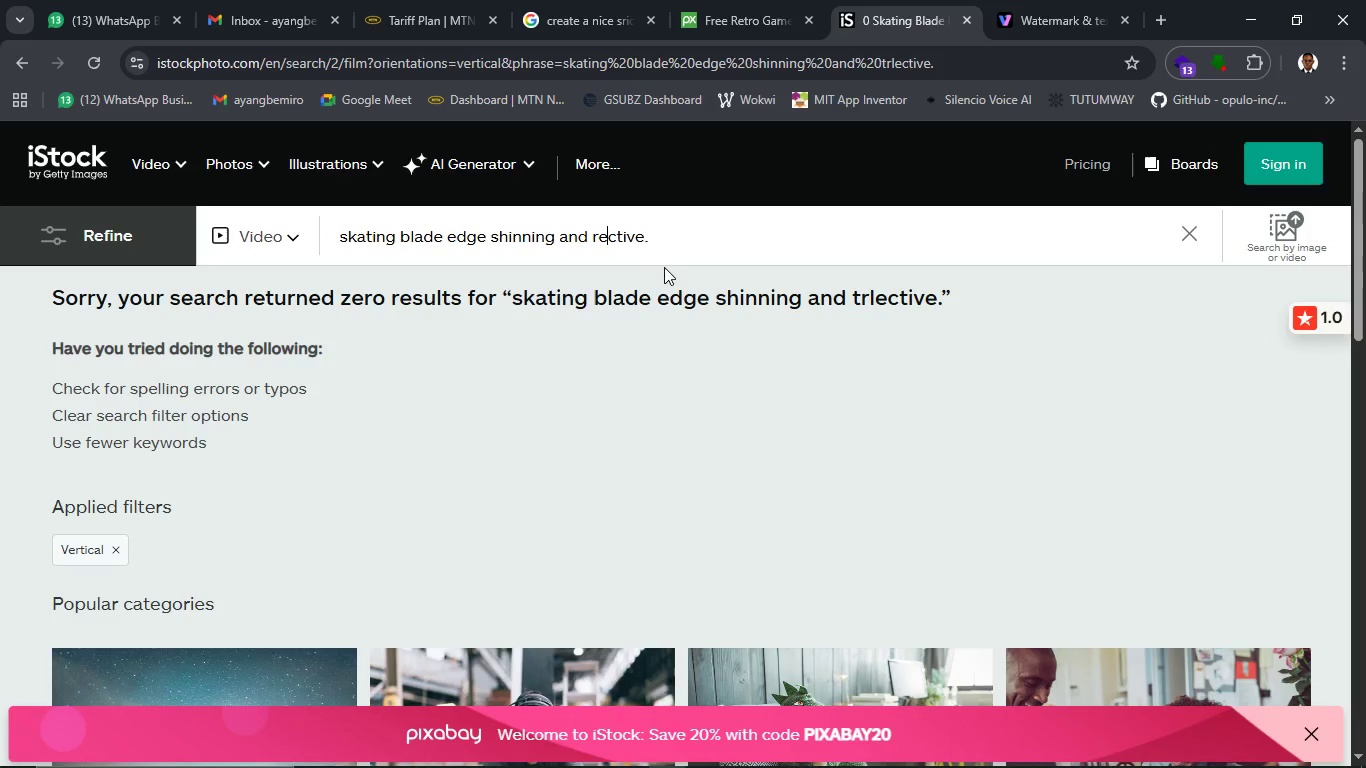 
type(fle)
 